 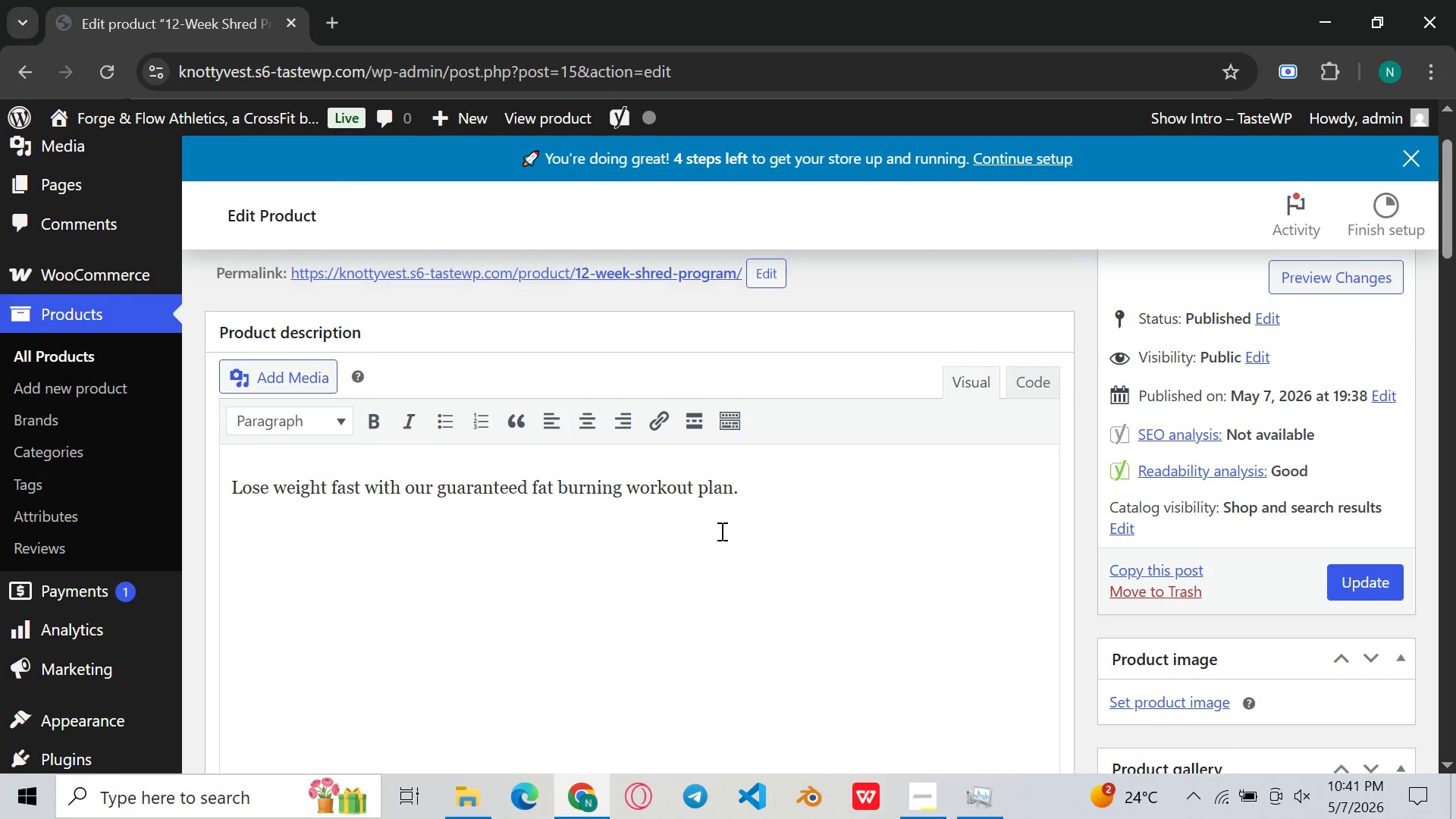 
scroll: coordinate [768, 557], scroll_direction: down, amount: 25.0
 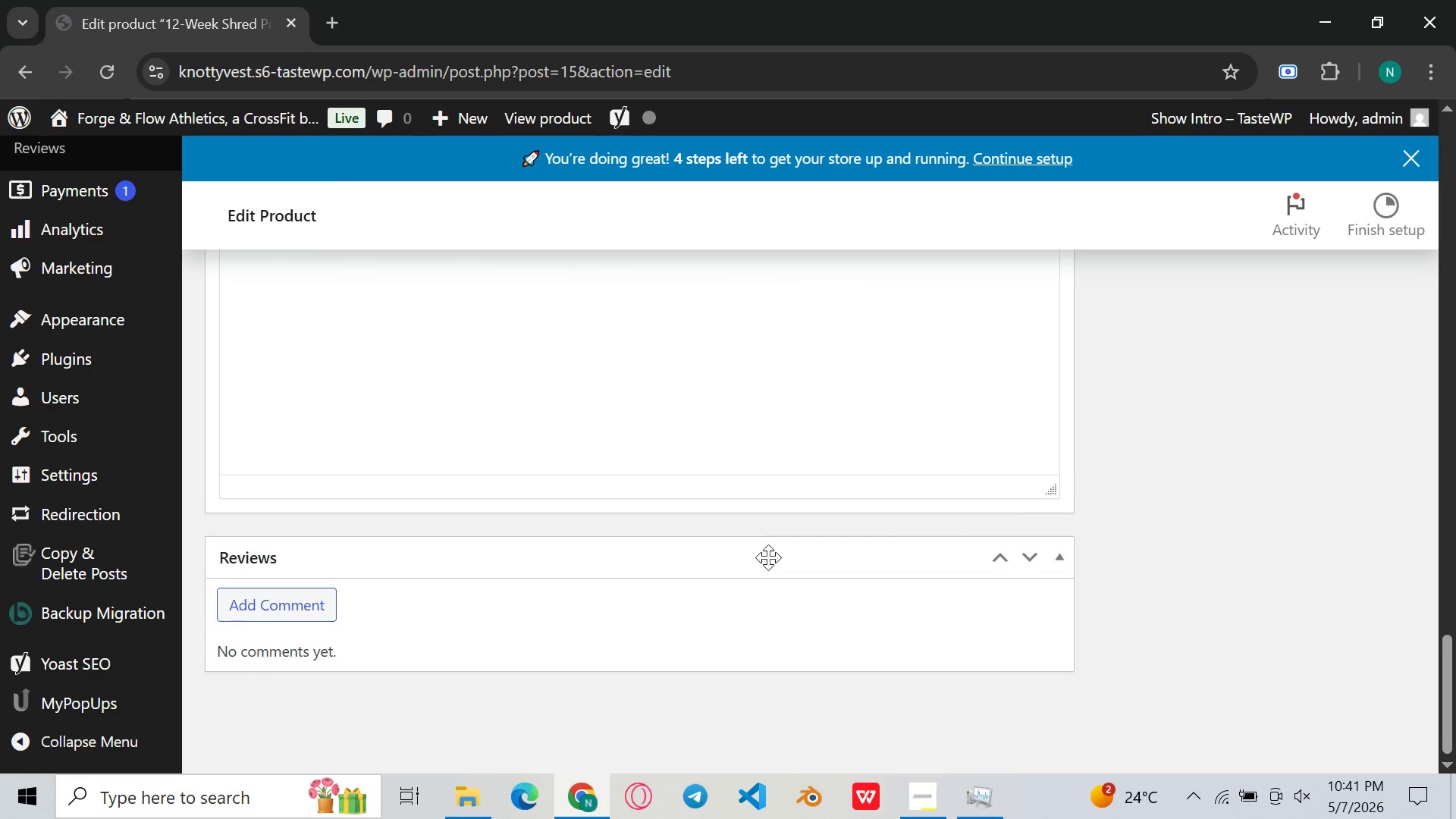 
left_click([730, 576])
 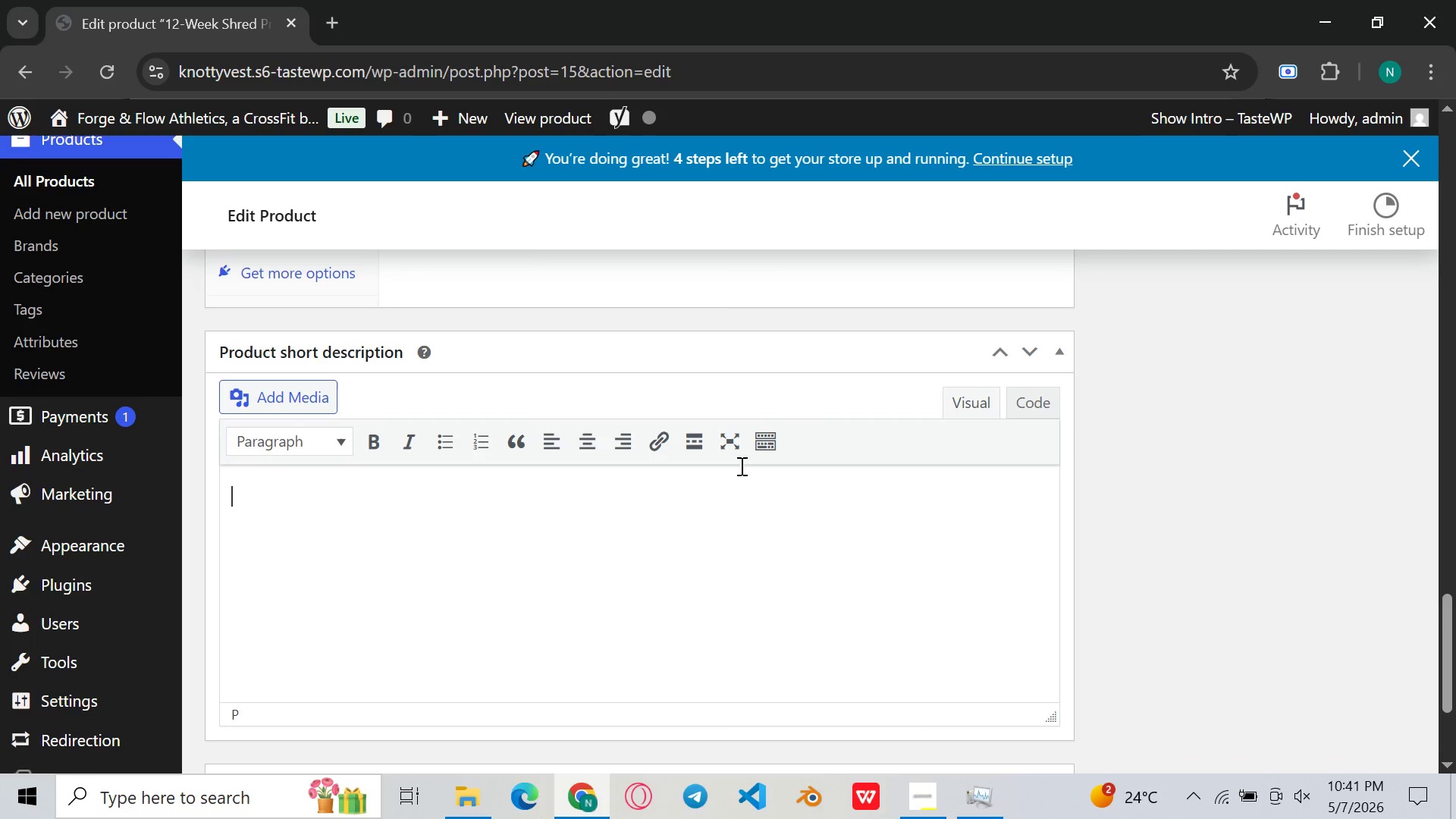 
scroll: coordinate [684, 507], scroll_direction: up, amount: 32.0
 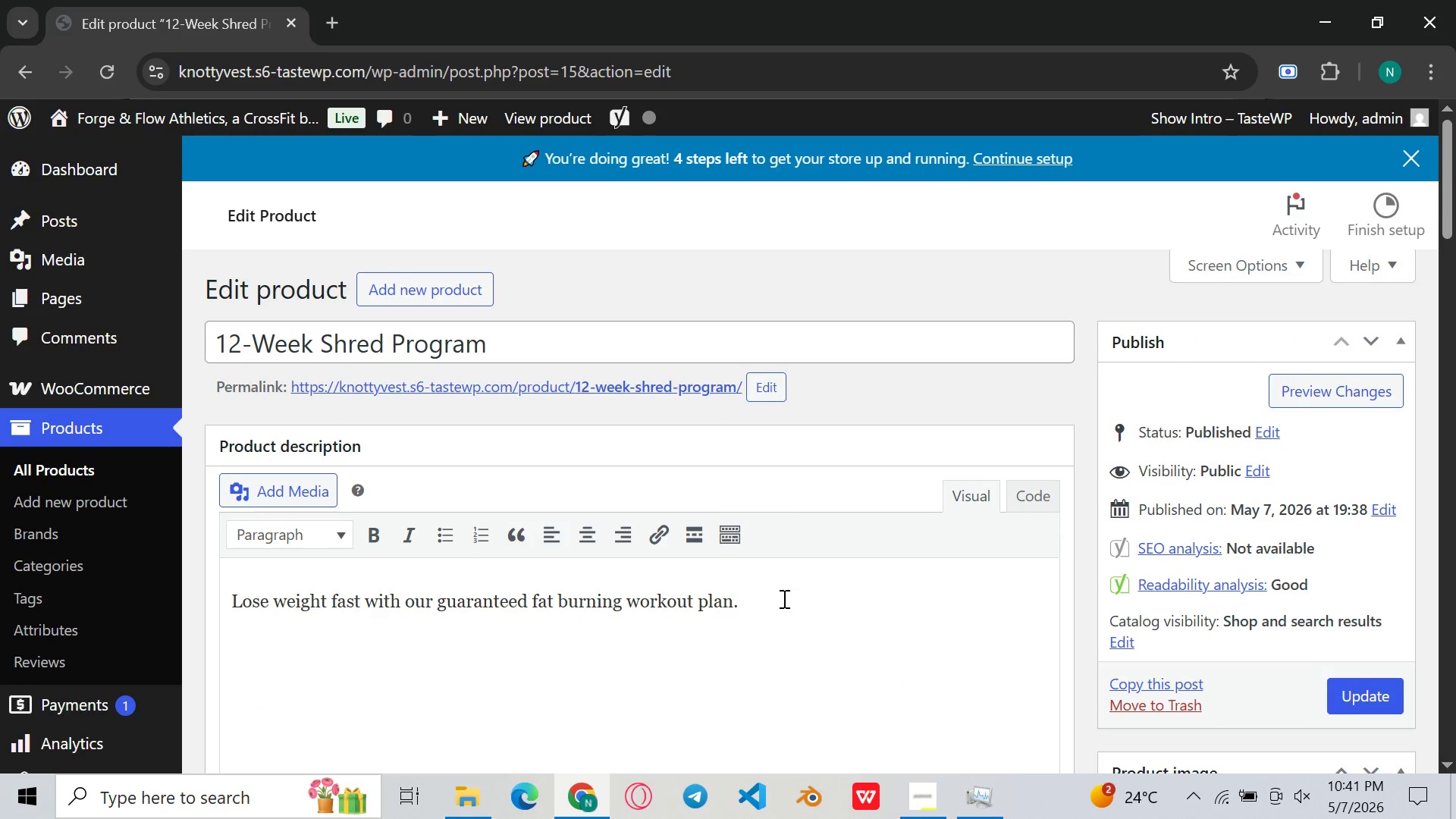 
left_click_drag(start_coordinate=[785, 600], to_coordinate=[221, 554])
 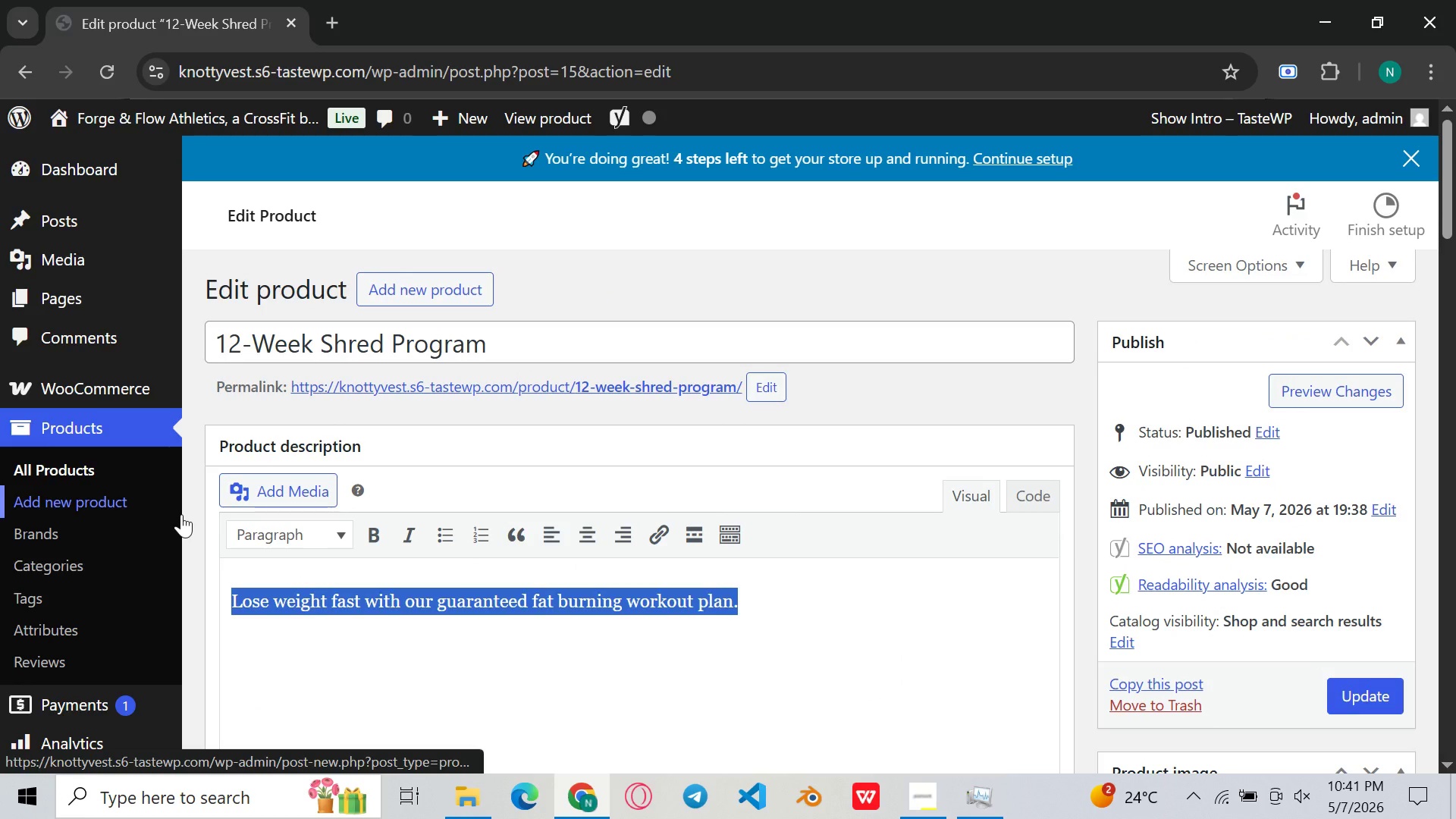 
key(Backspace)
 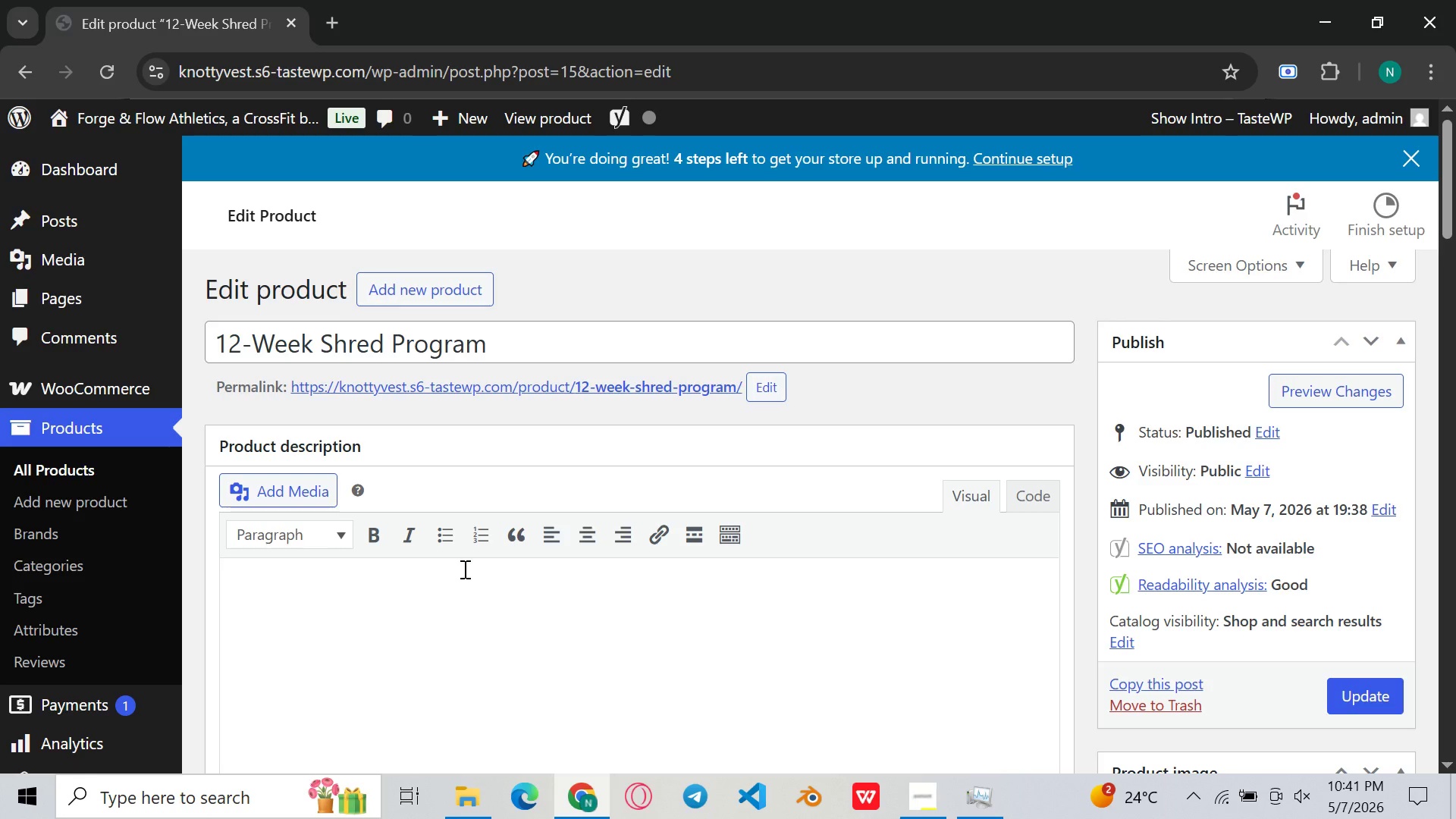 
wait(9.88)
 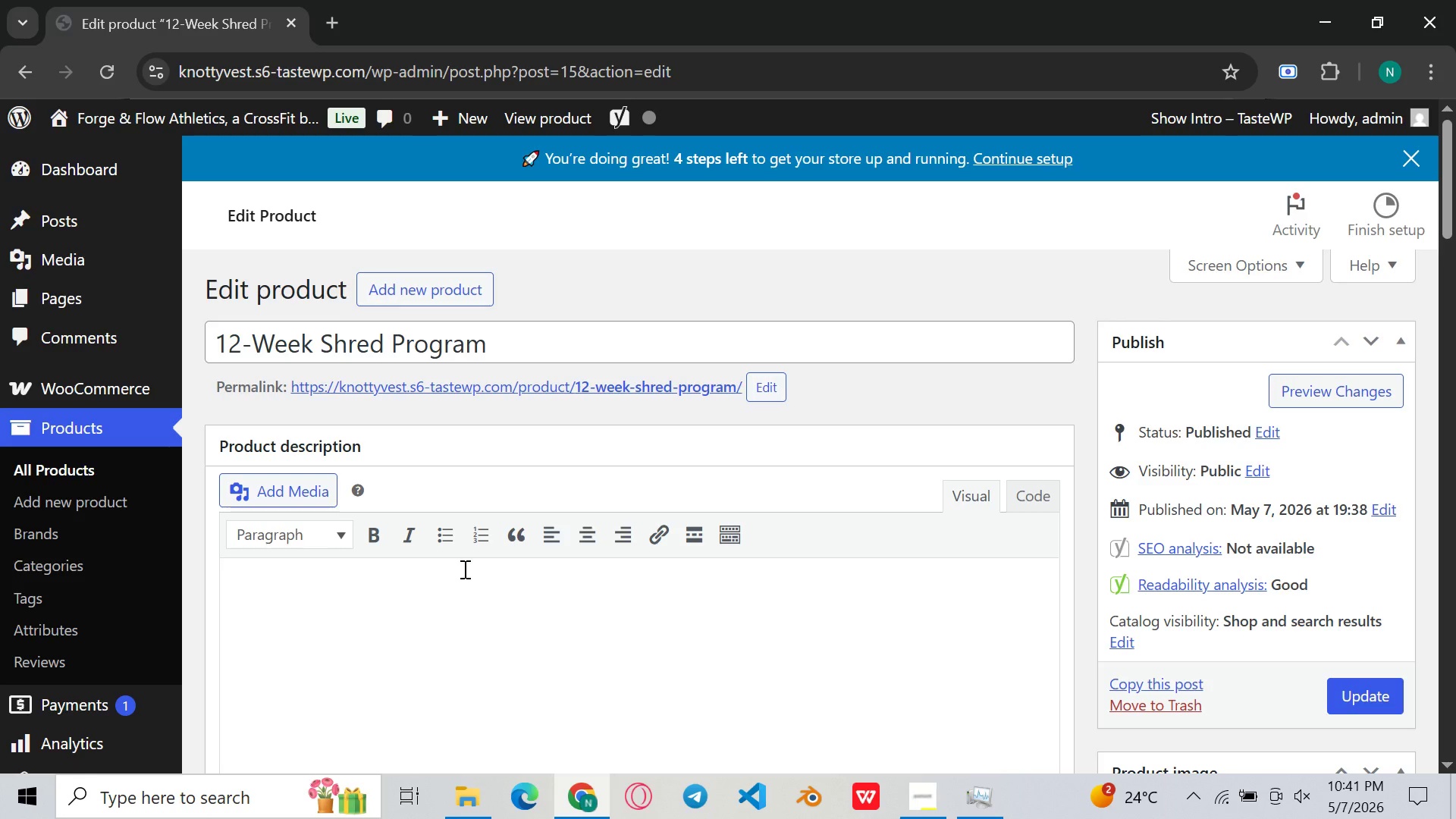 
type(12-week)
key(Backspace)
key(Backspace)
key(Backspace)
key(Backspace)
type(Week Shred Program)
 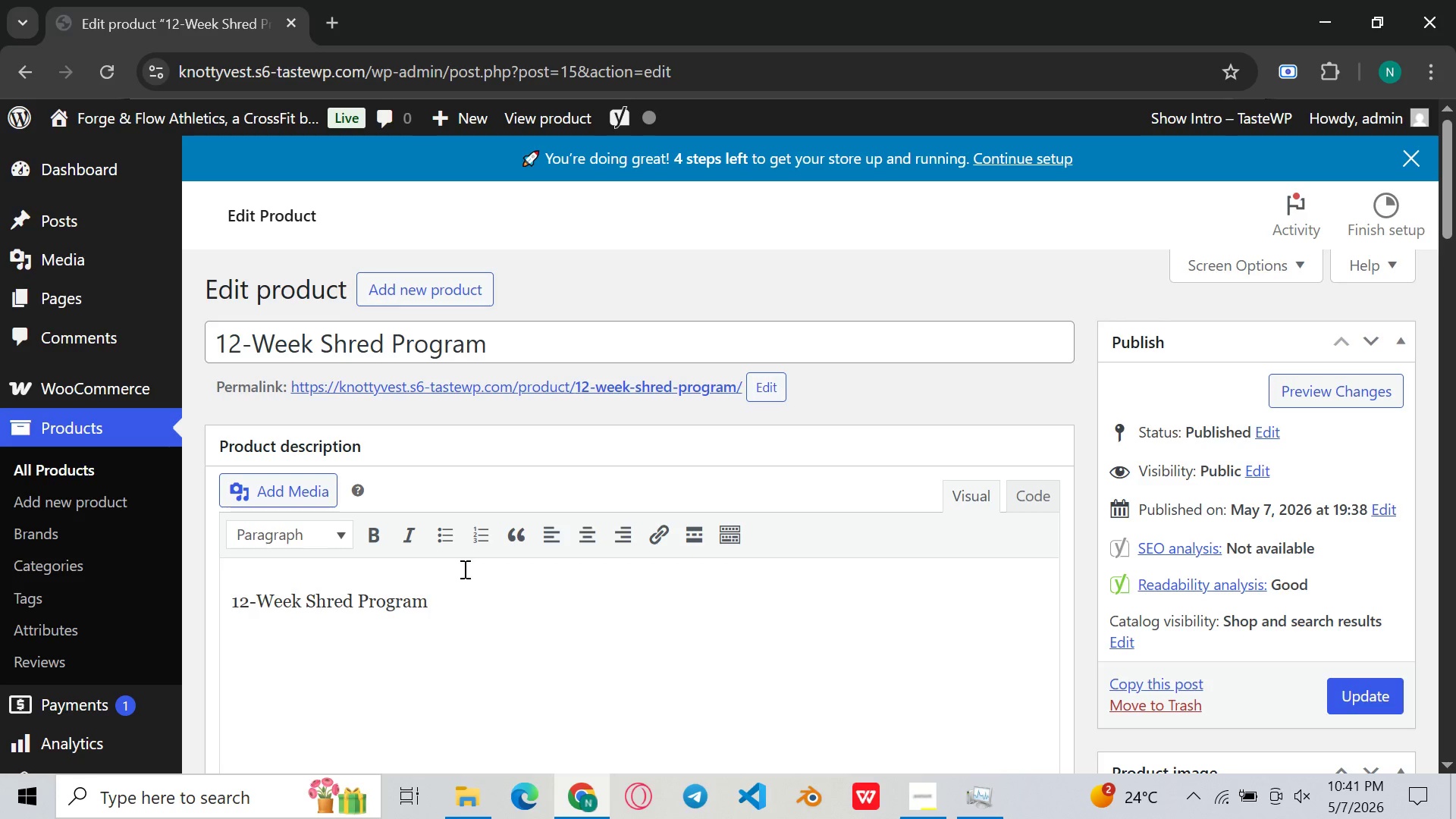 
key(Enter)
 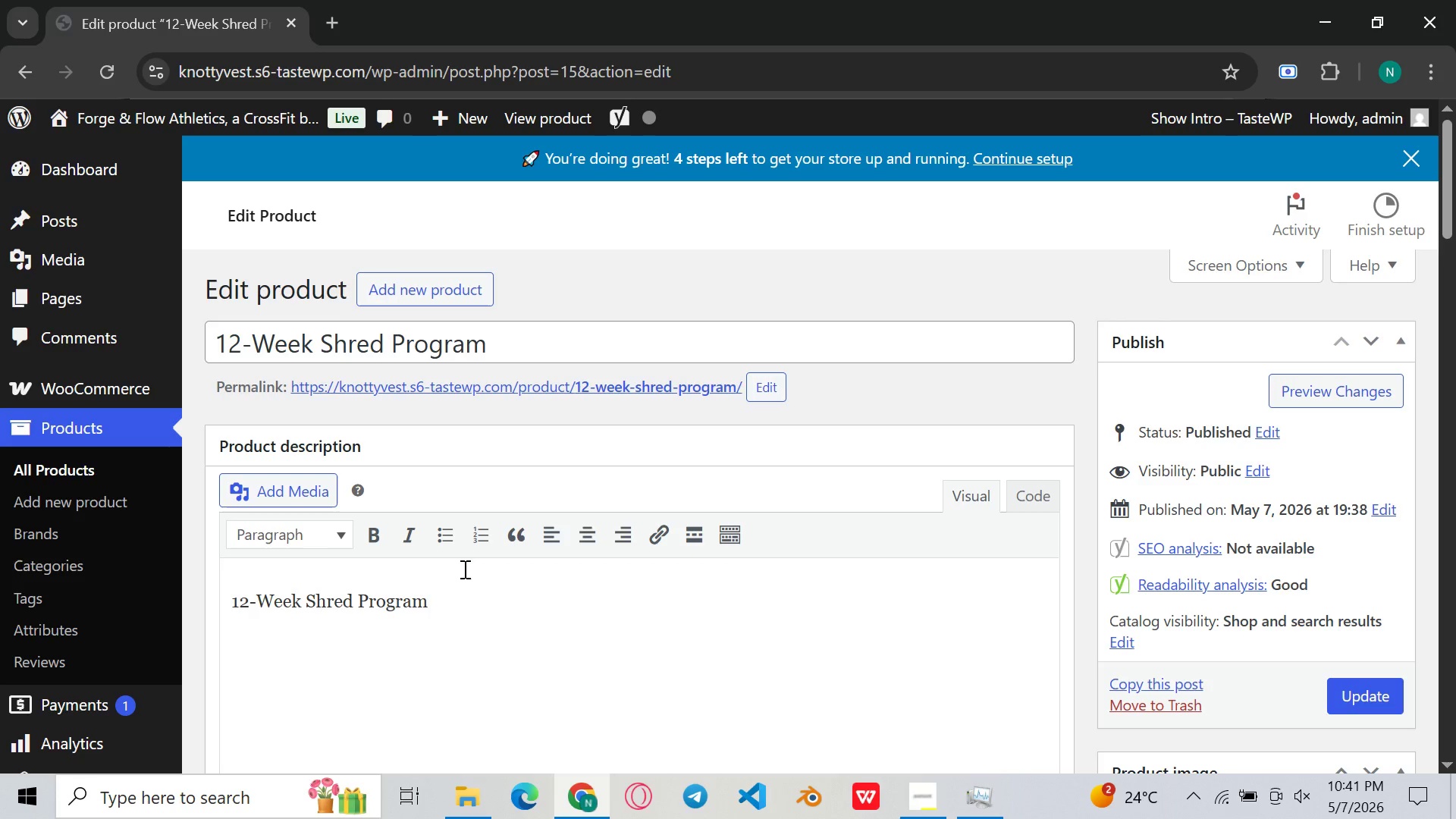 
type(Thy)
key(Backspace)
type(e 2_)
key(Backspace)
type(-Week Shred Program is a structured fitness plan des)
 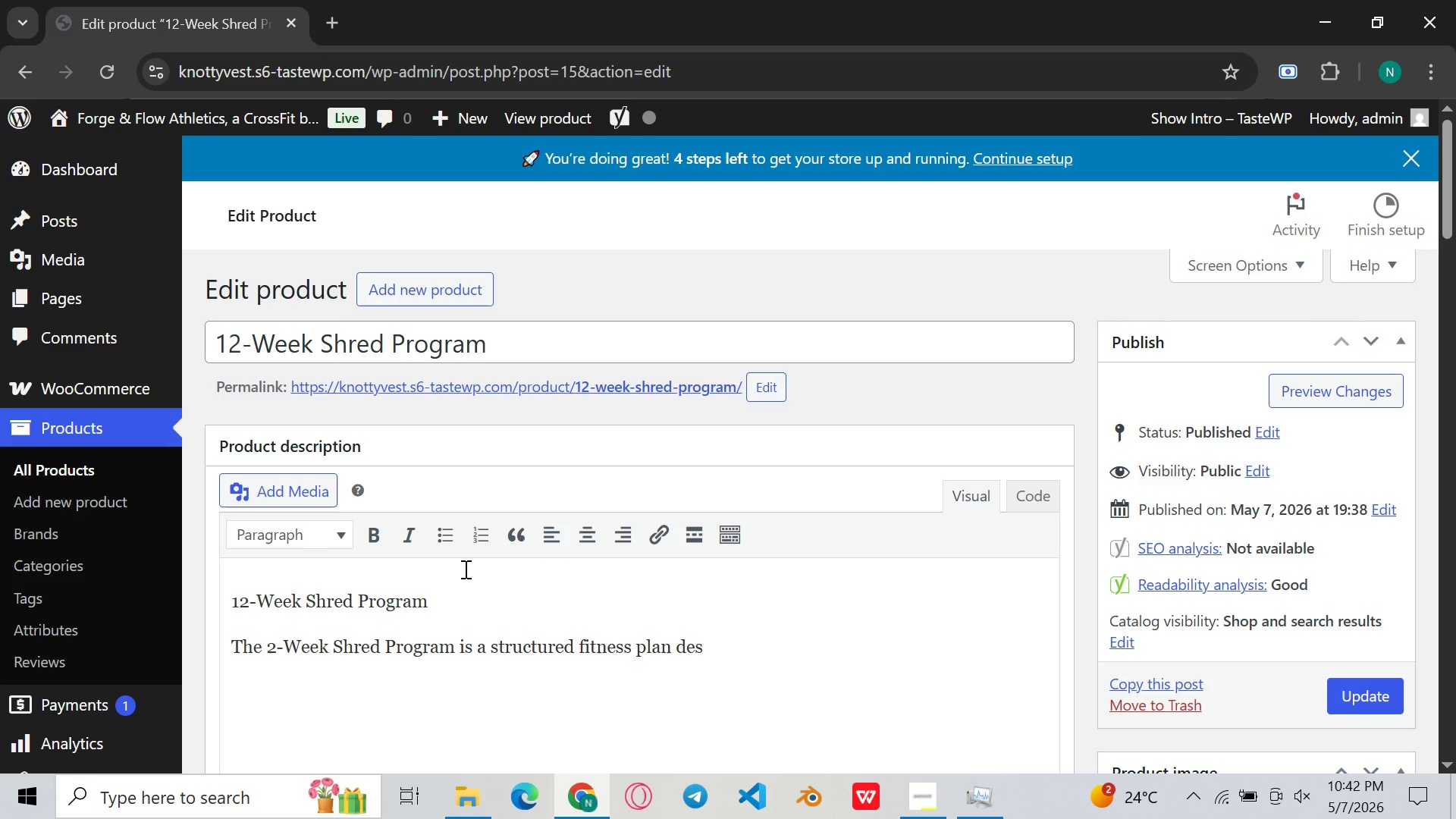 
type(igned to improve)
 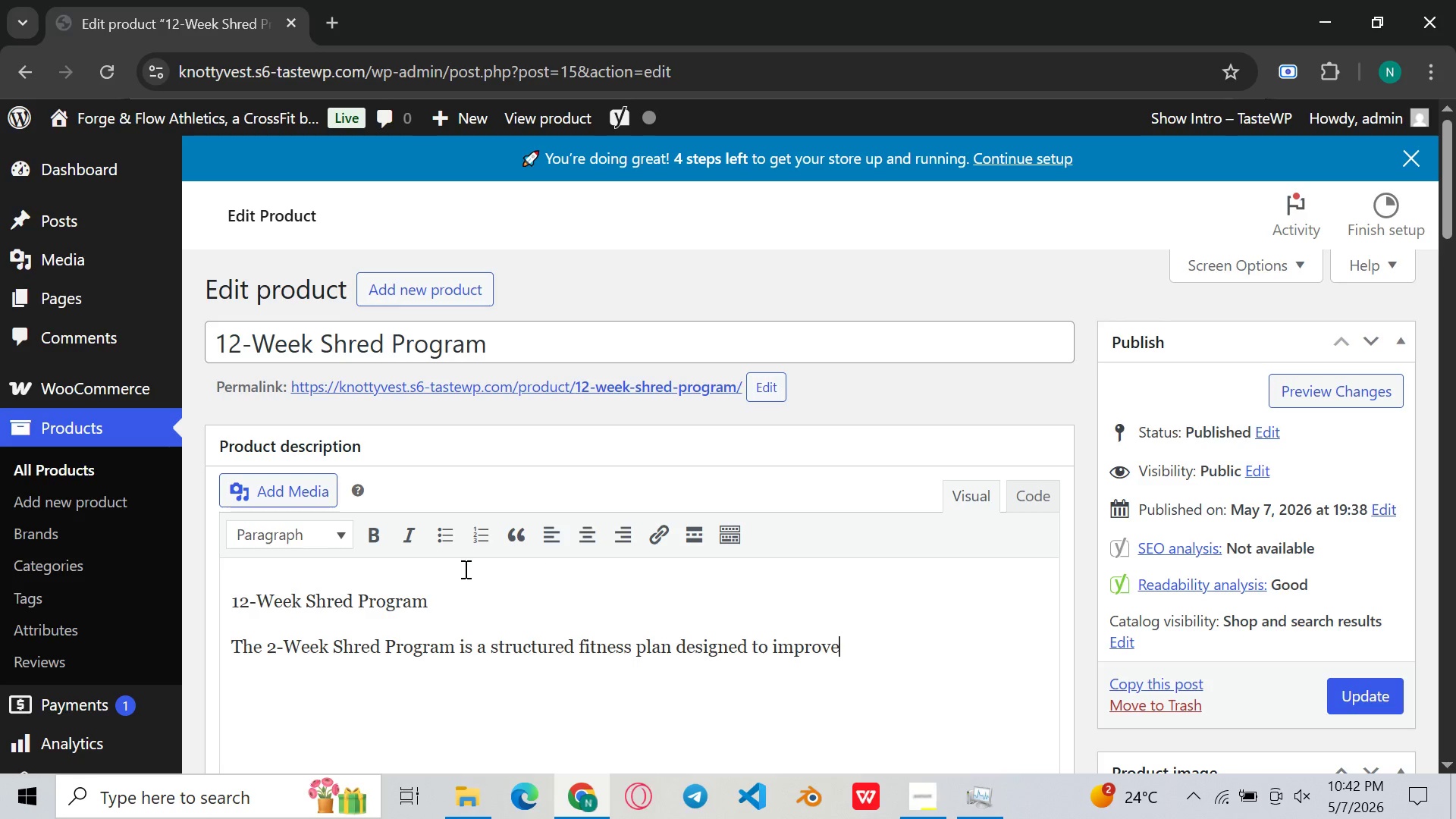 
type( posture, strengthen the back )
key(Backspace)
type(, and enhance overall core stability through progressive tra)
 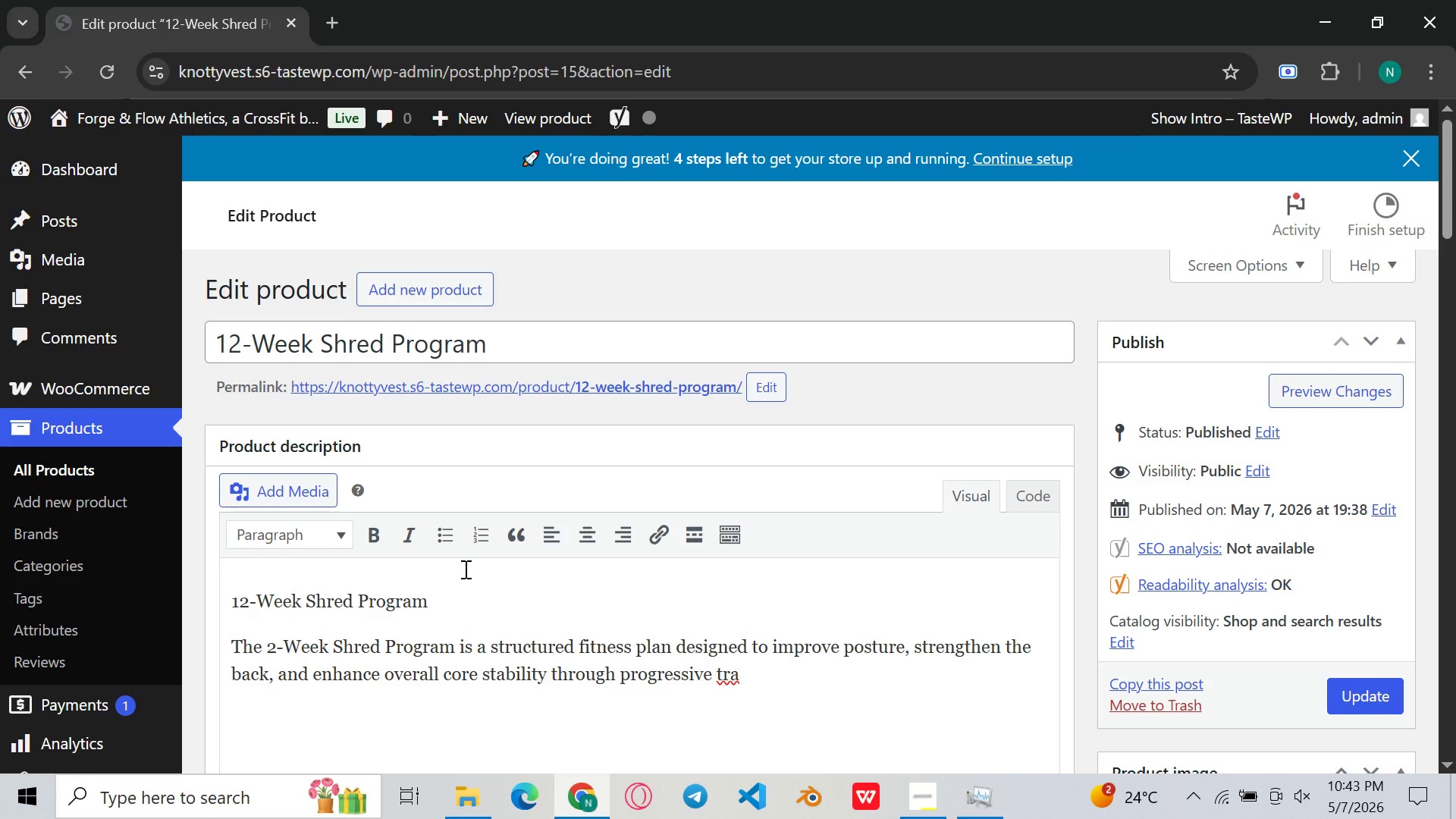 
wait(11.83)
 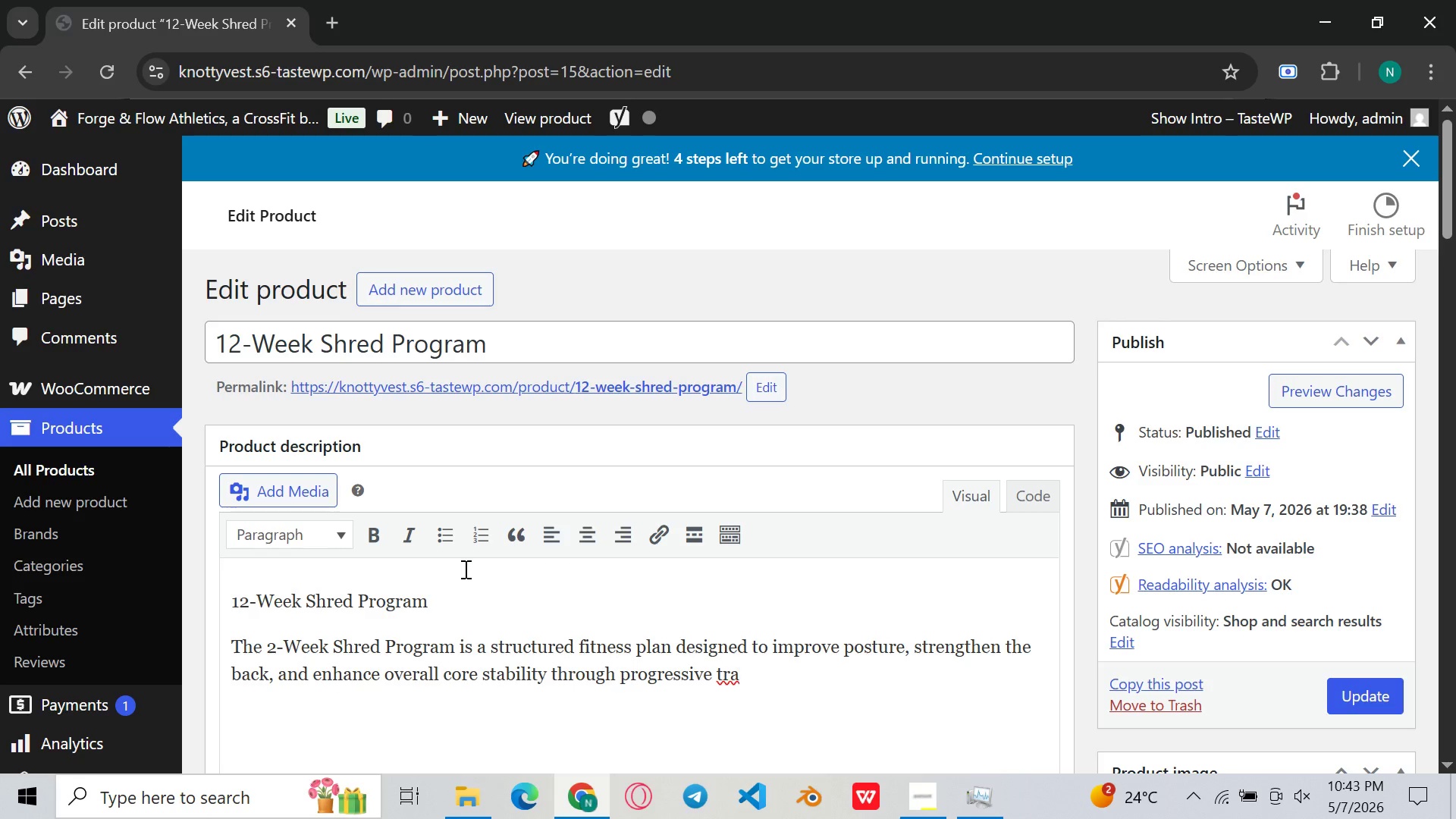 
type(ining techni)
 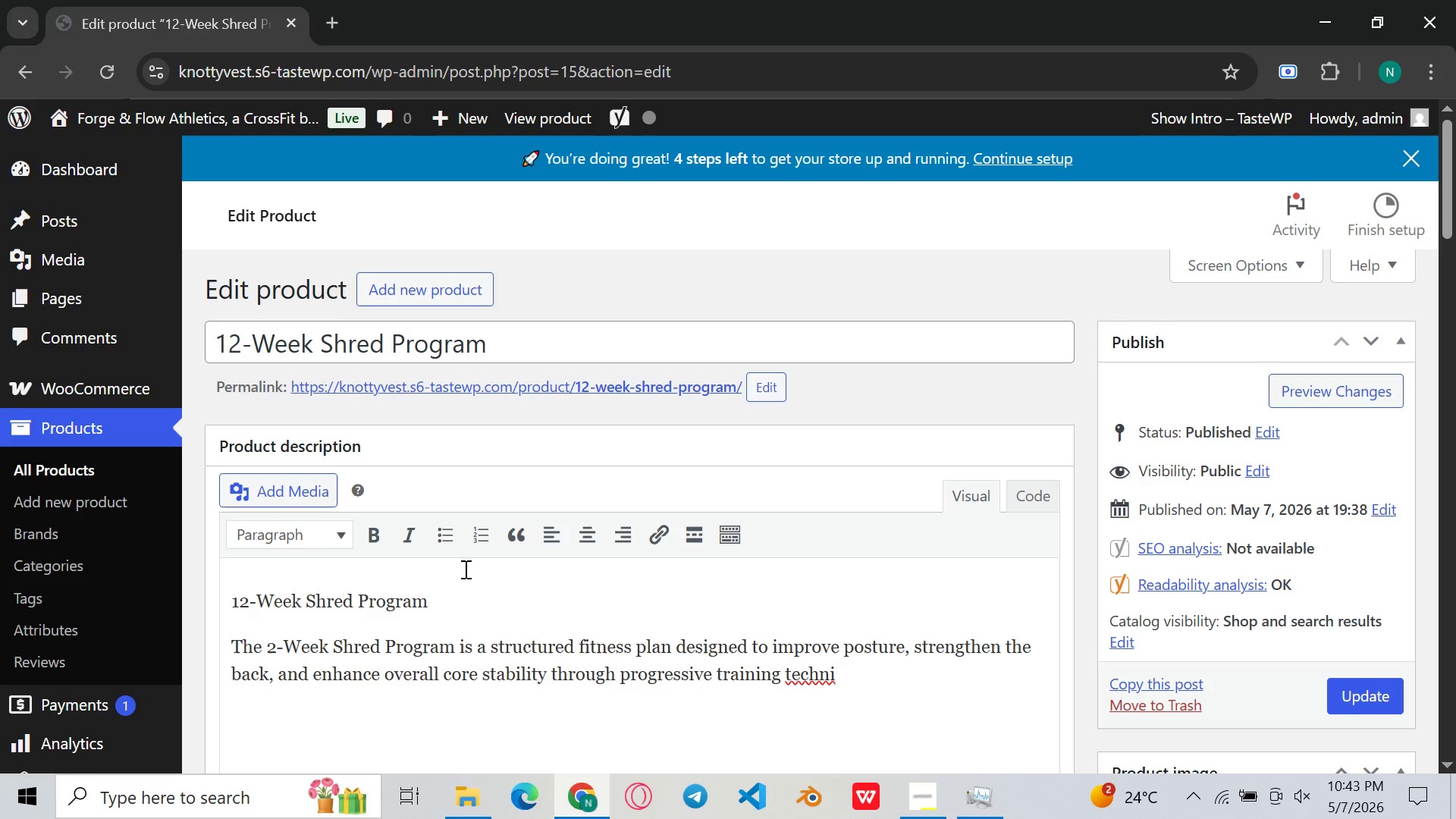 
type(ques. This short)
 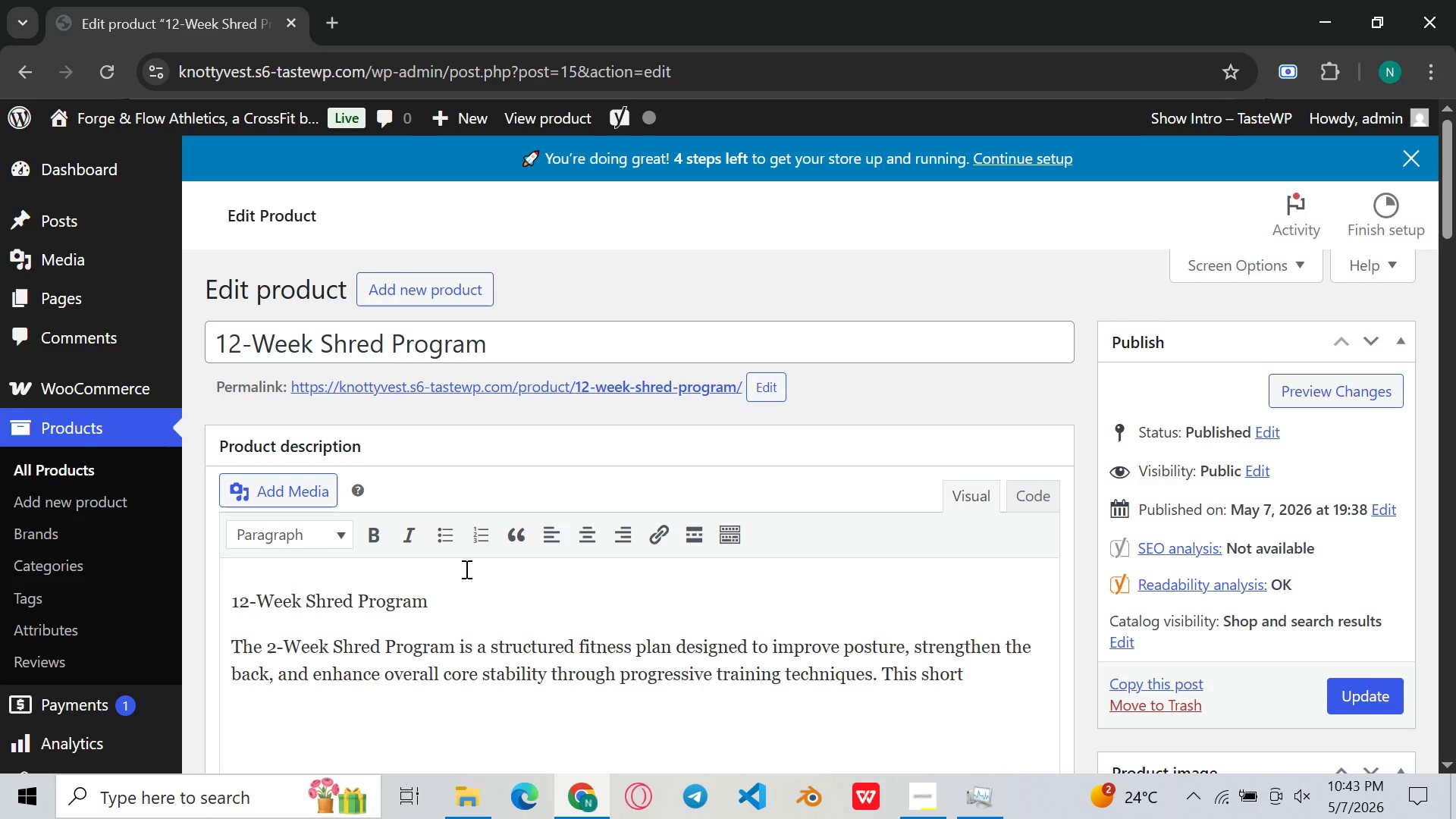 
type( but the back )
key(Backspace)
type(, and eh)
key(Backspace)
type(nhance over)
 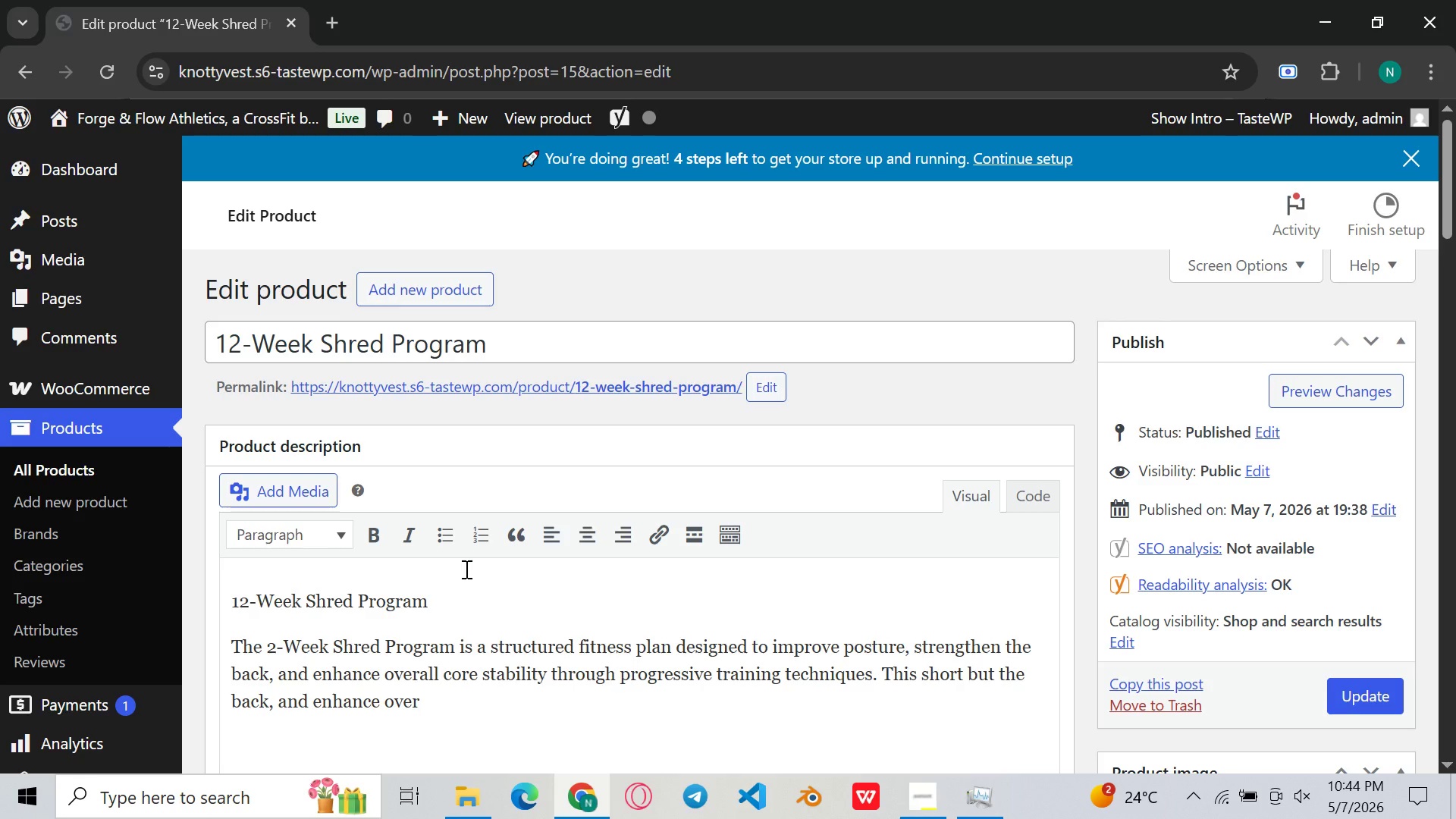 
key(Equal)
 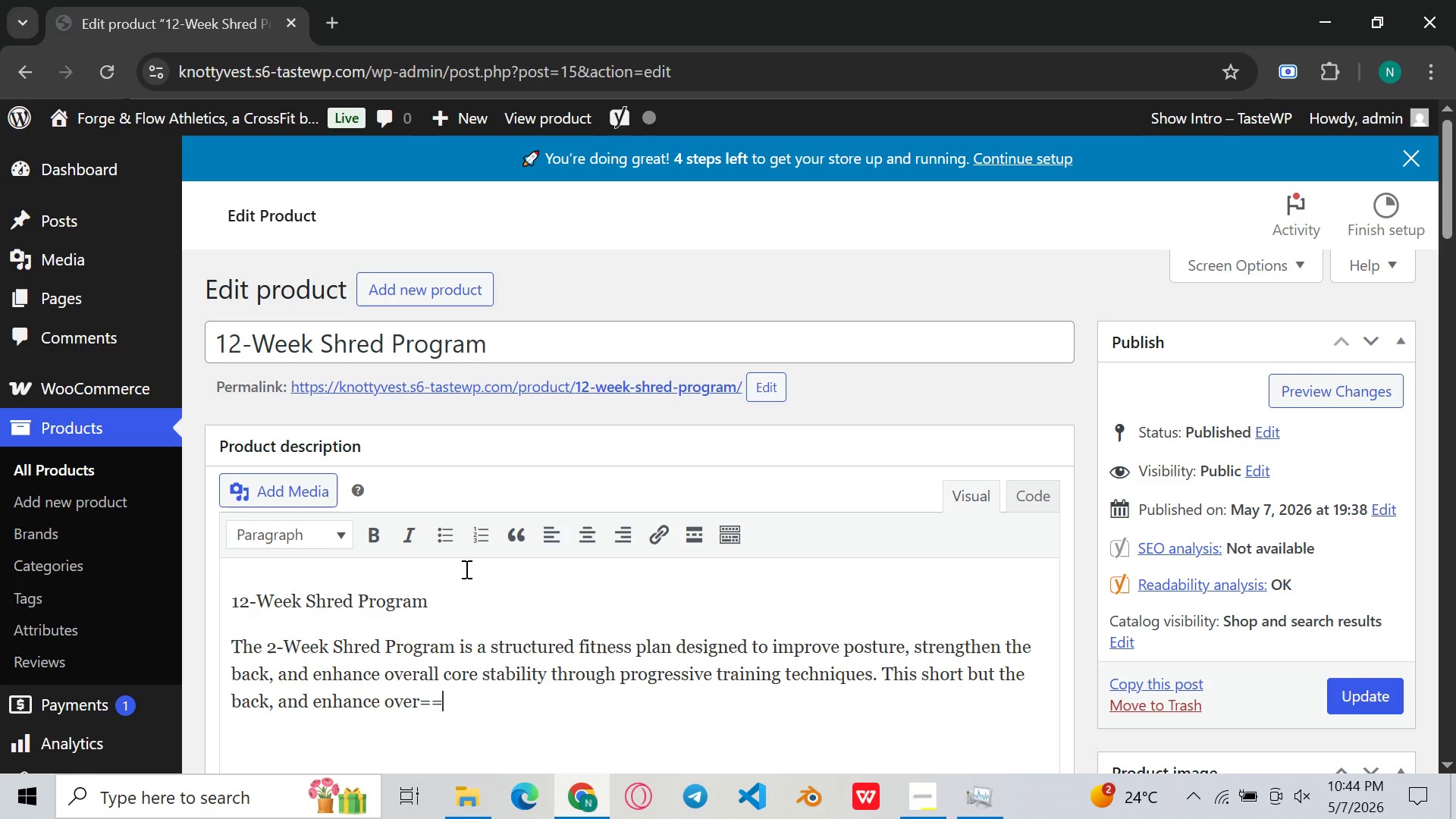 
key(Equal)
 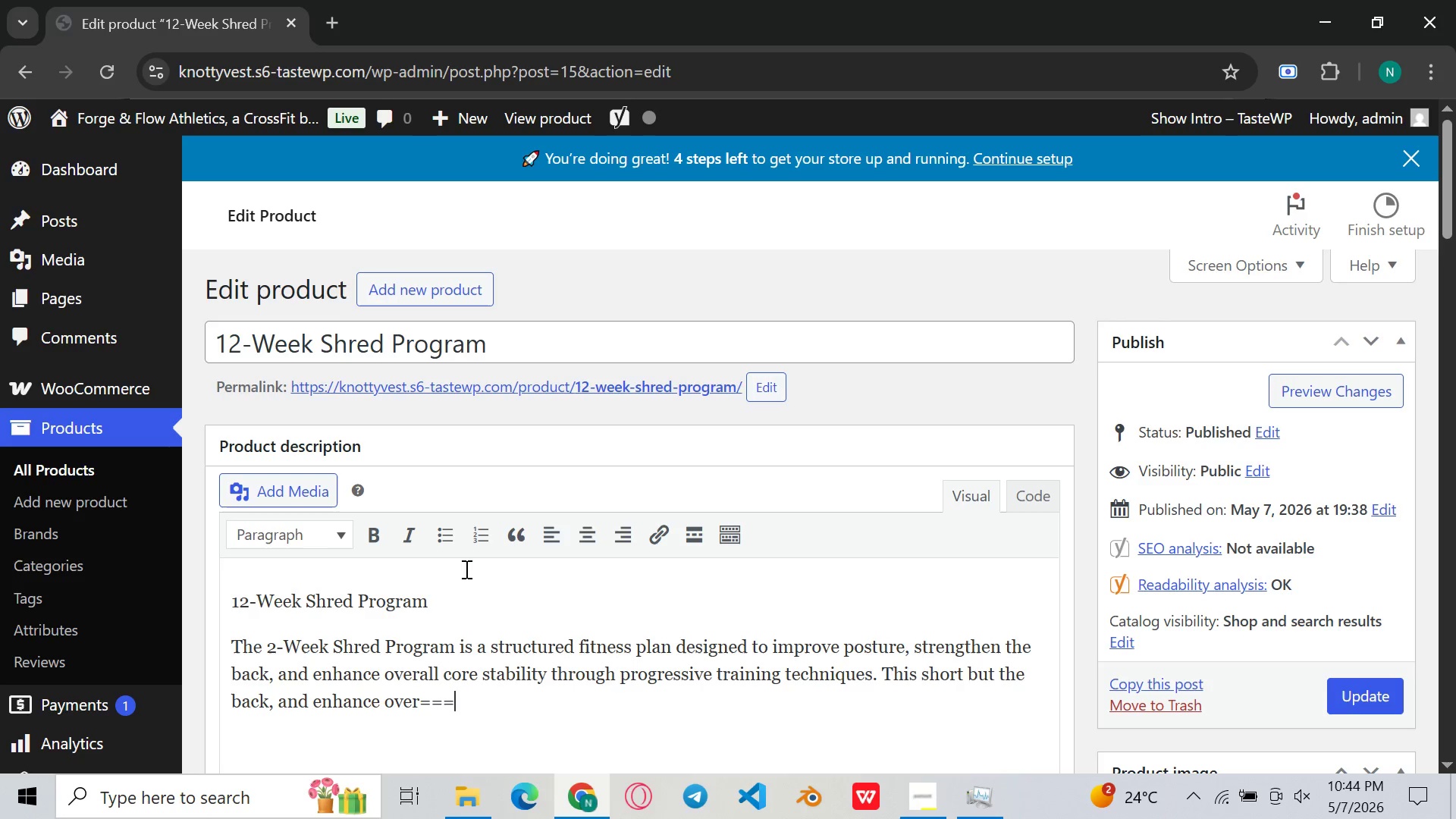 
key(Equal)
 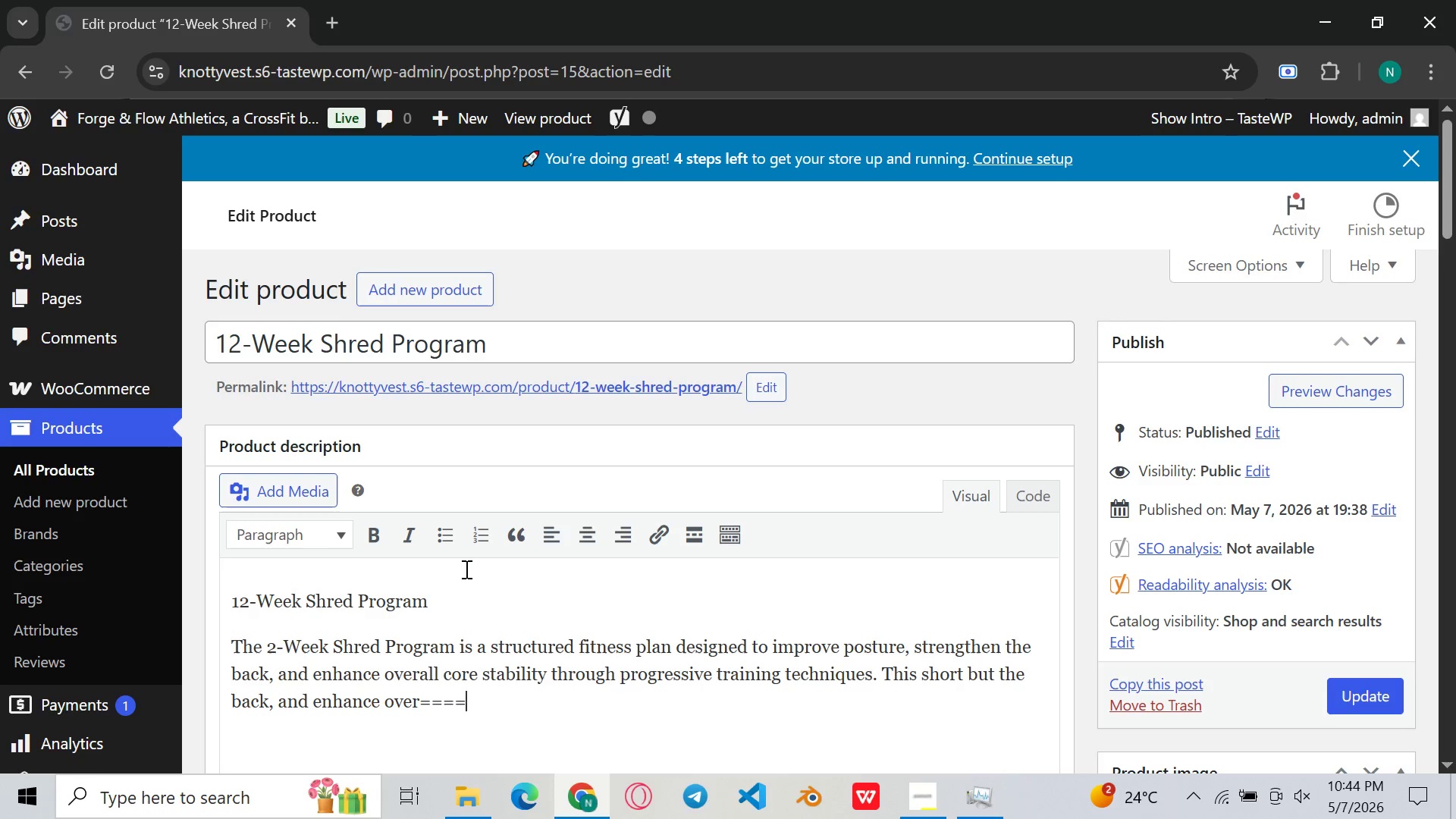 
key(Equal)
 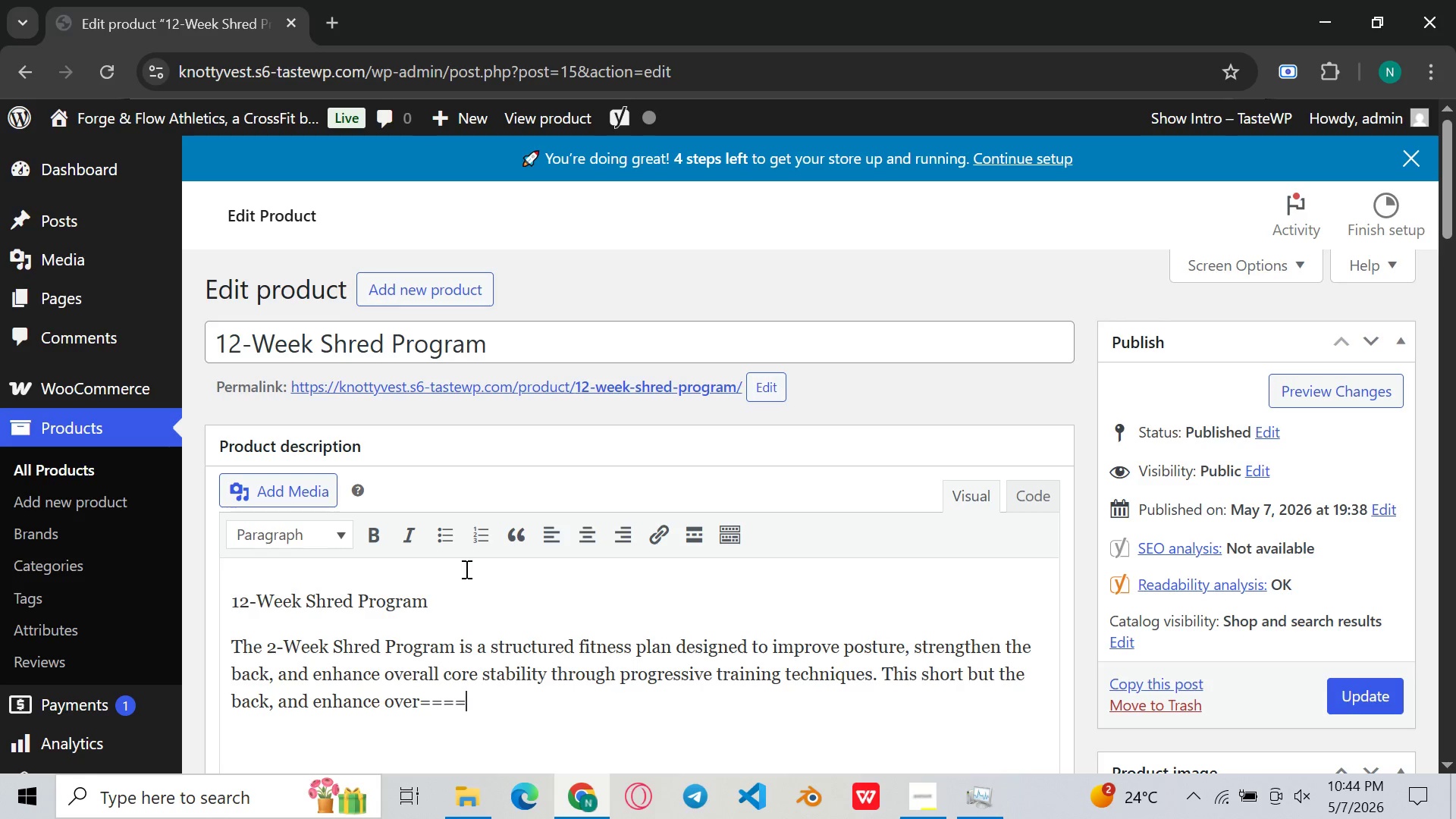 
hold_key(key=Backspace, duration=0.83)
 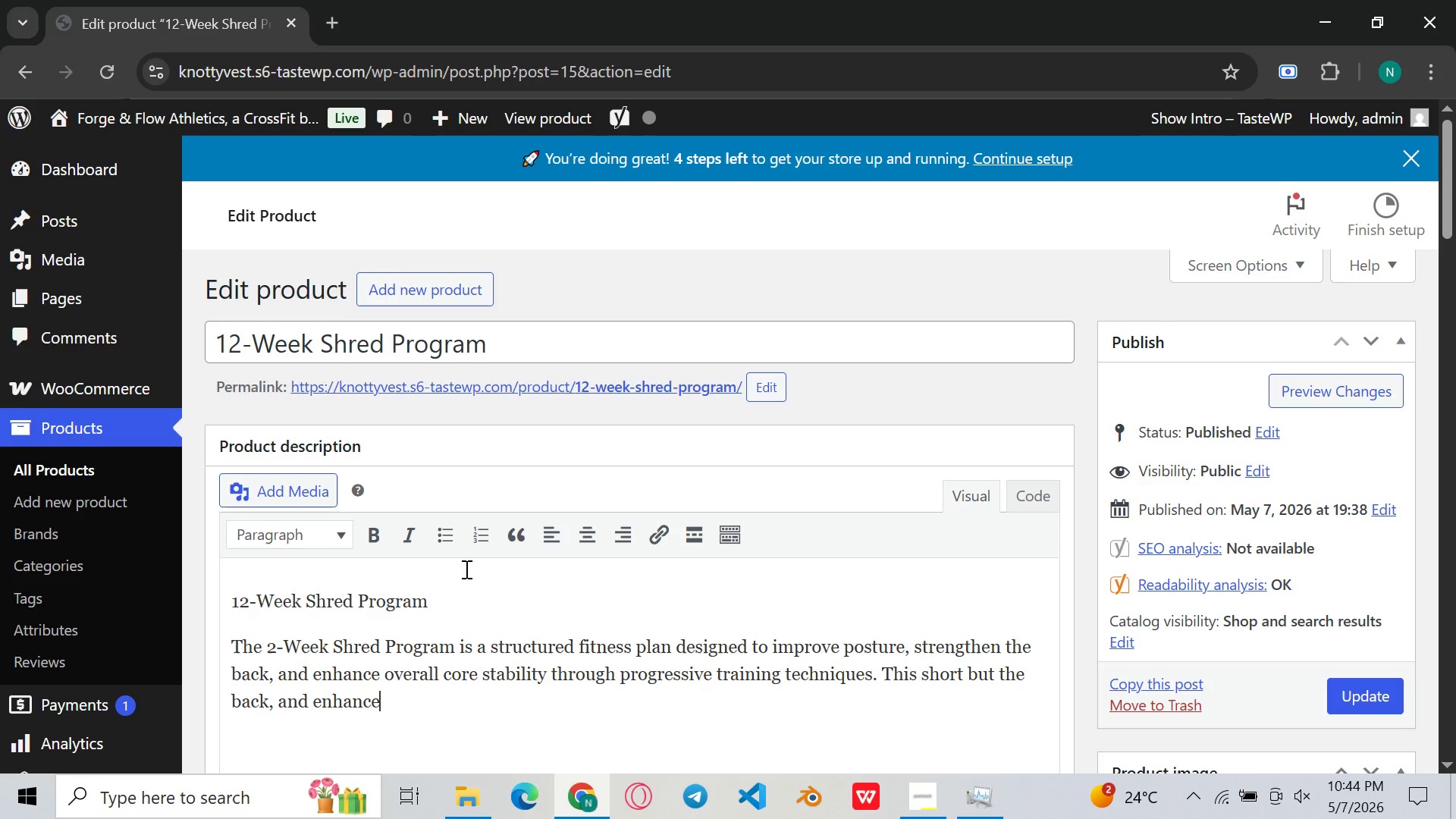 
hold_key(key=Backspace, duration=0.62)
 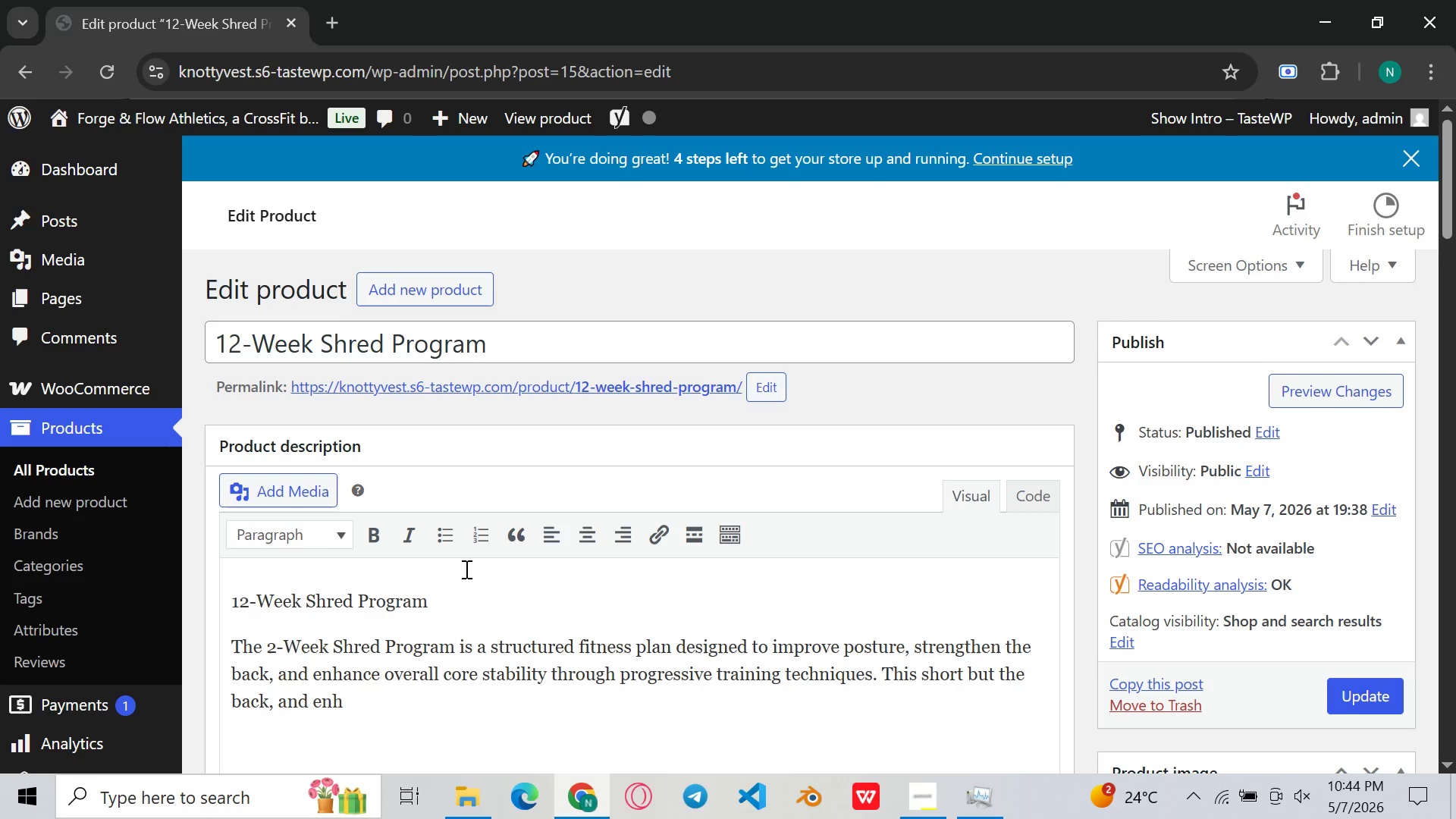 
hold_key(key=Backspace, duration=0.97)
 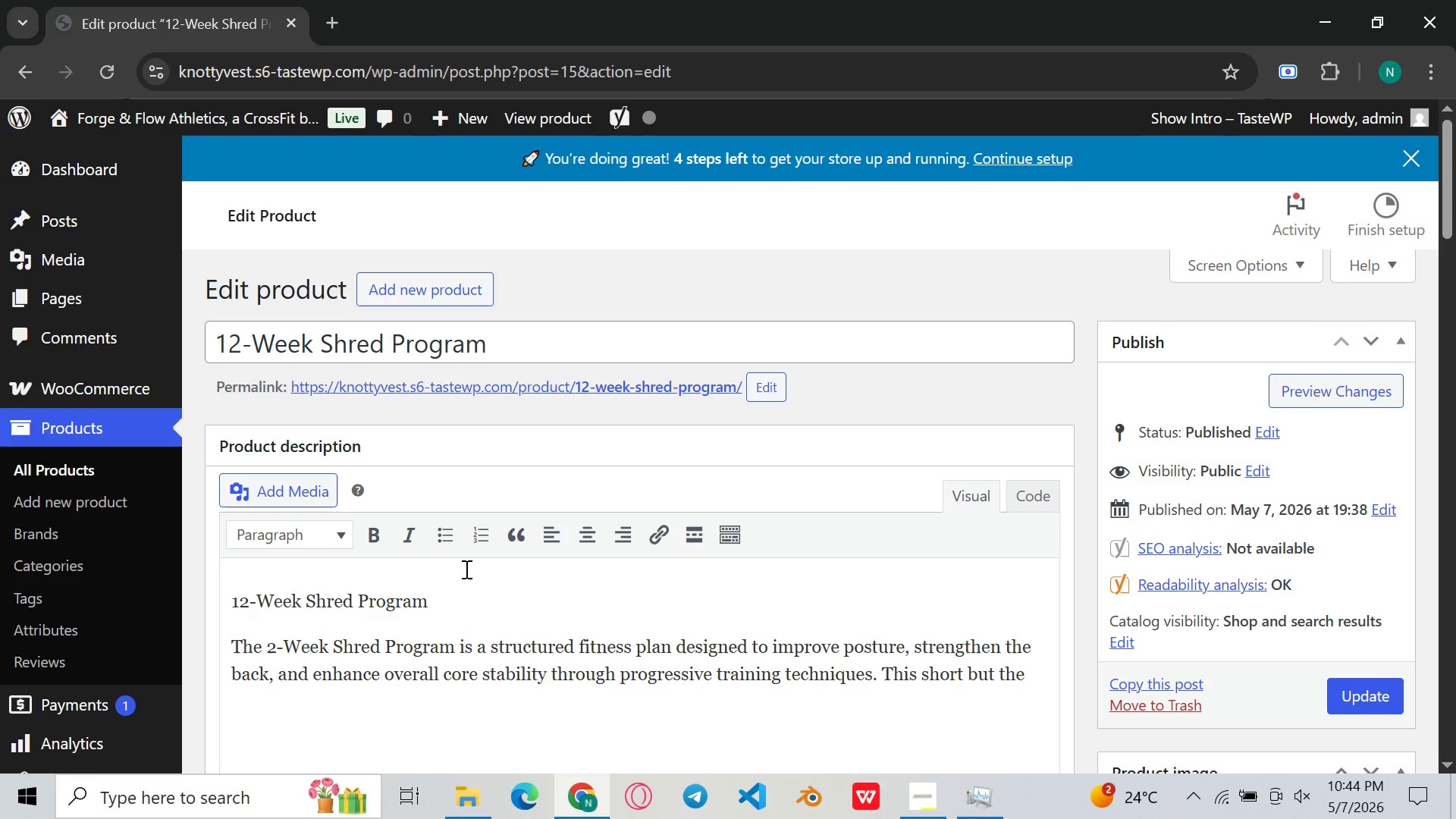 
key(Backspace)
key(Backspace)
key(Backspace)
key(Backspace)
key(Backspace)
key(Backspace)
key(Backspace)
type(i)
key(Backspace)
type(ut effective )
 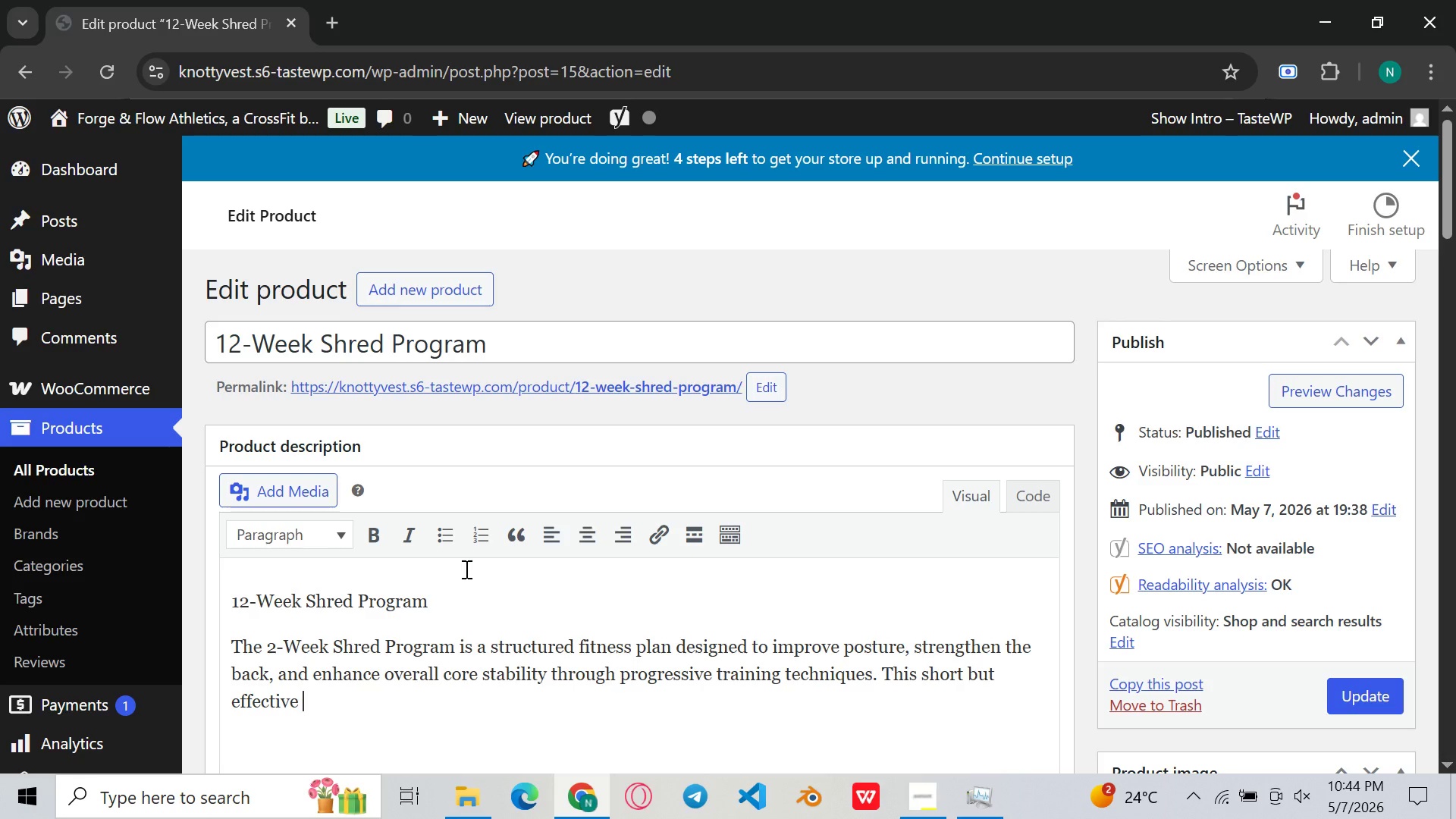 
type(program foucuses on activating )
 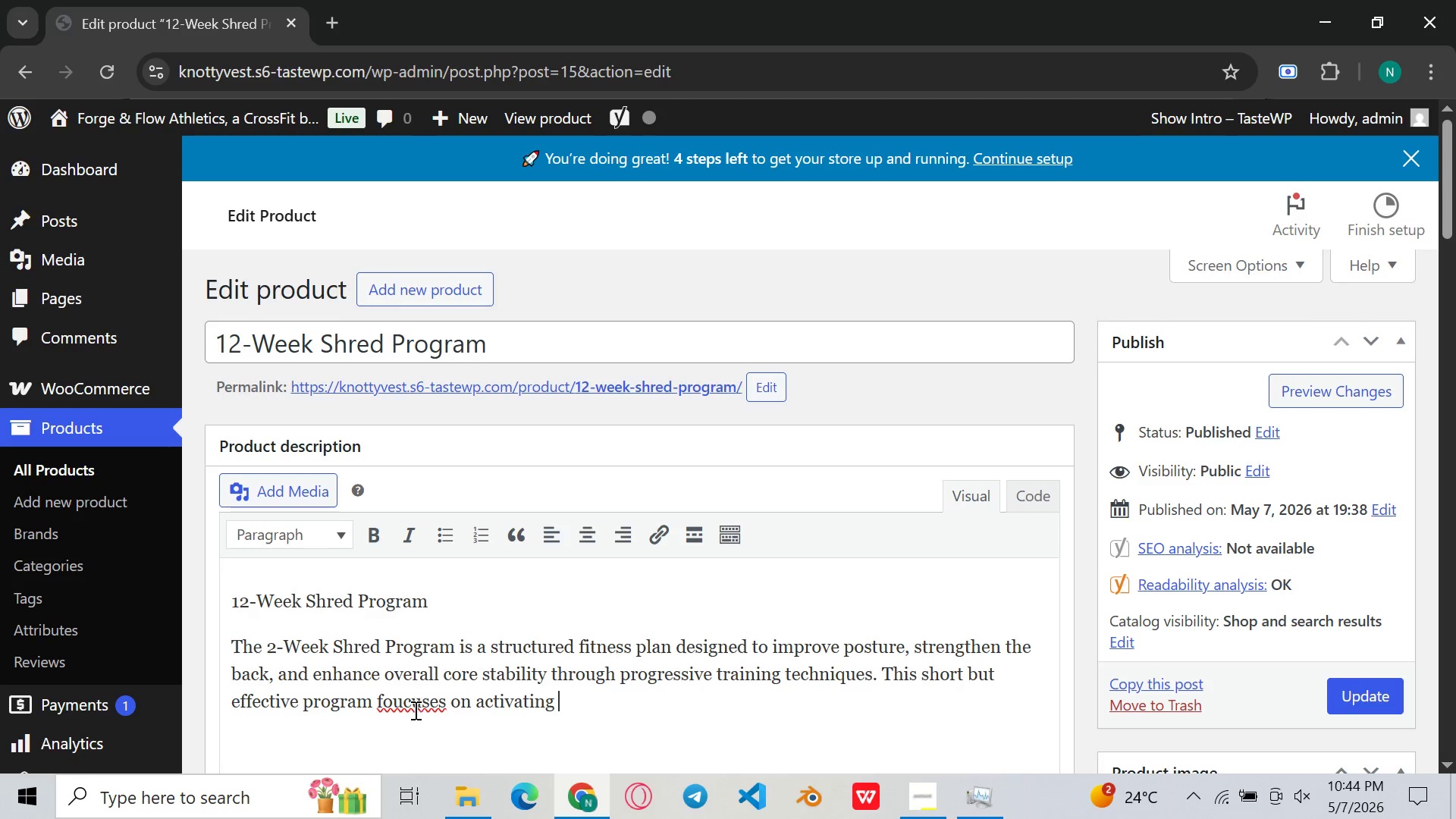 
left_click([399, 704])
 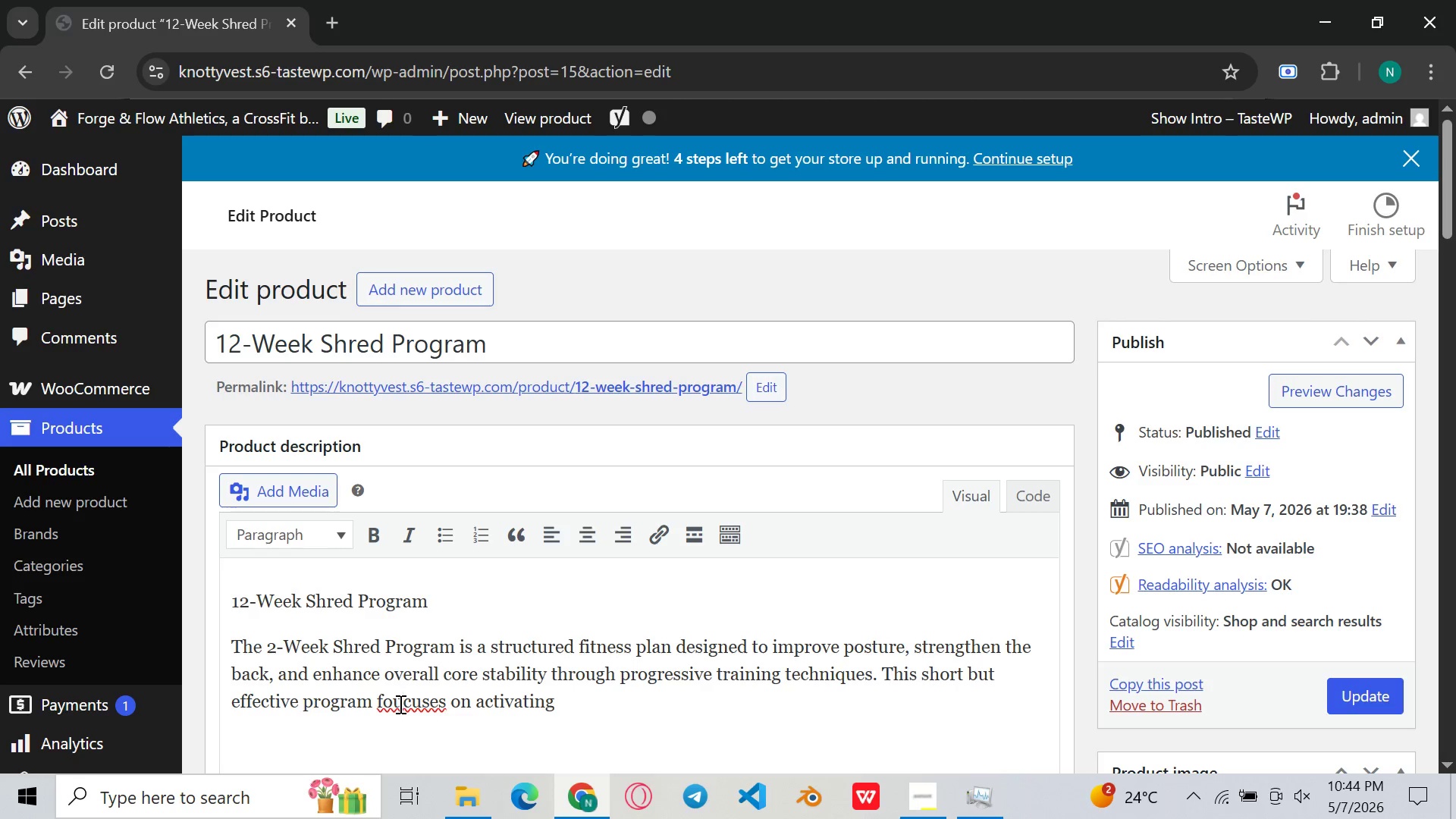 
key(Backspace)
 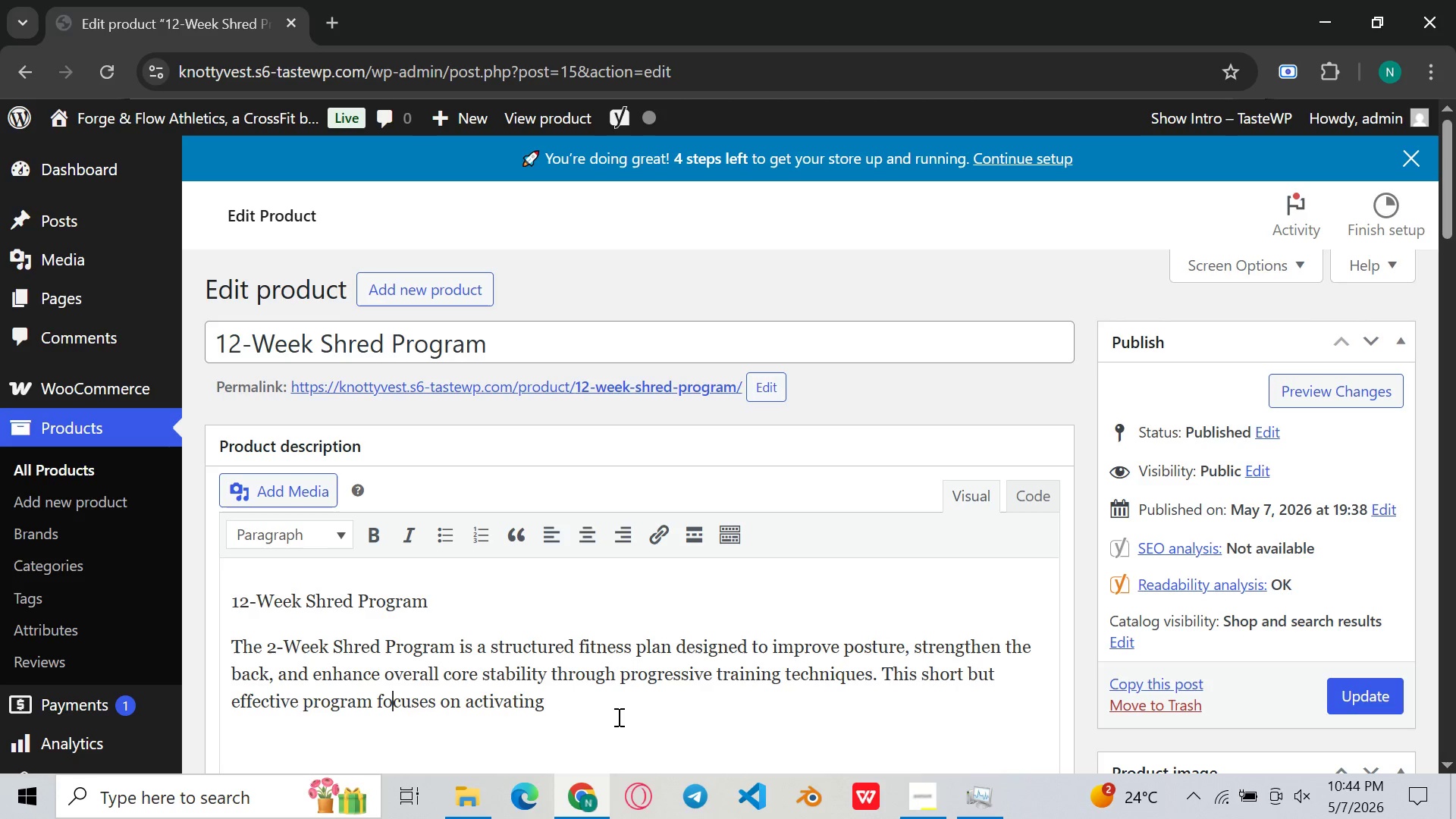 
left_click([617, 717])
 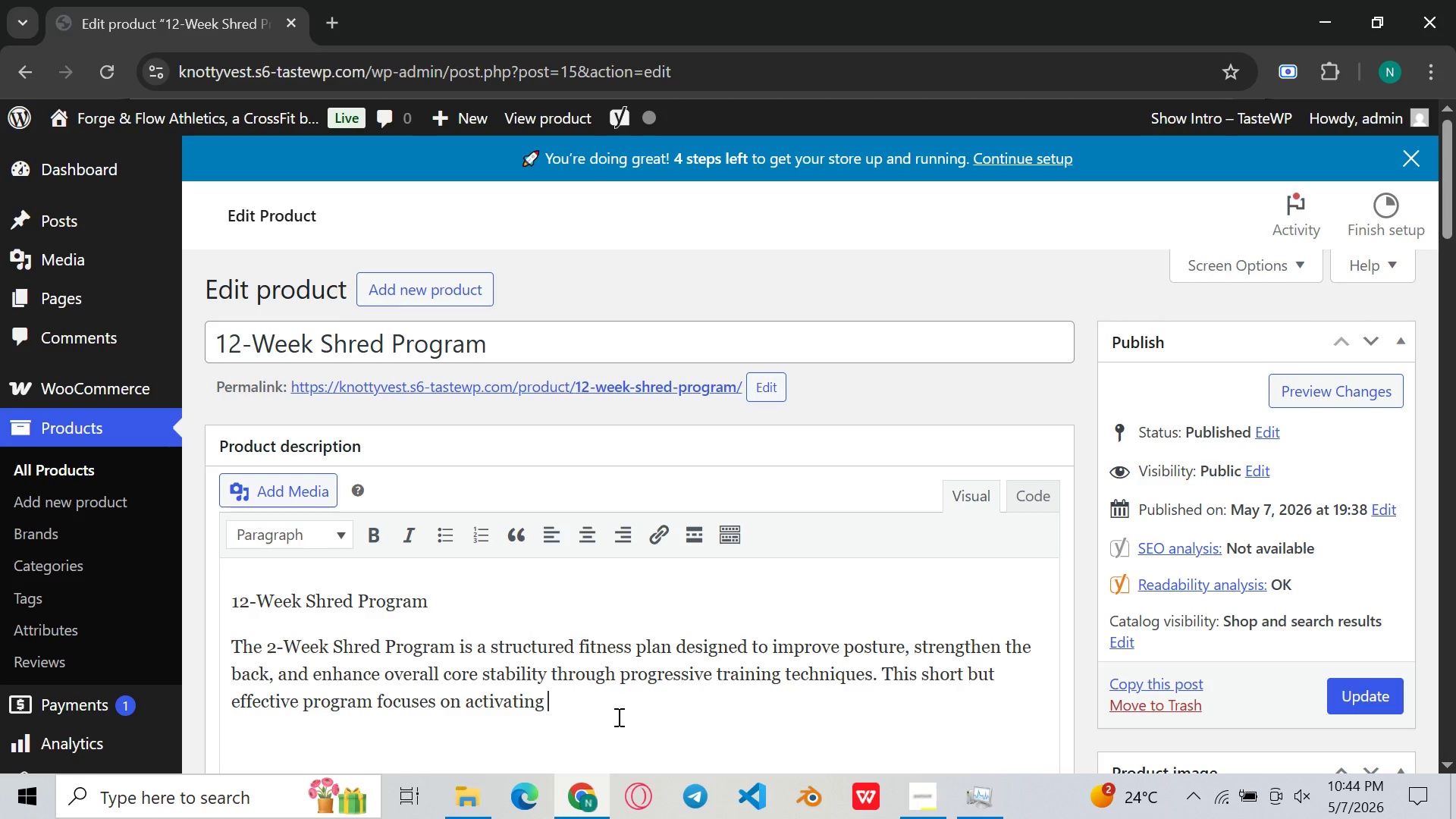 
key(Space)
 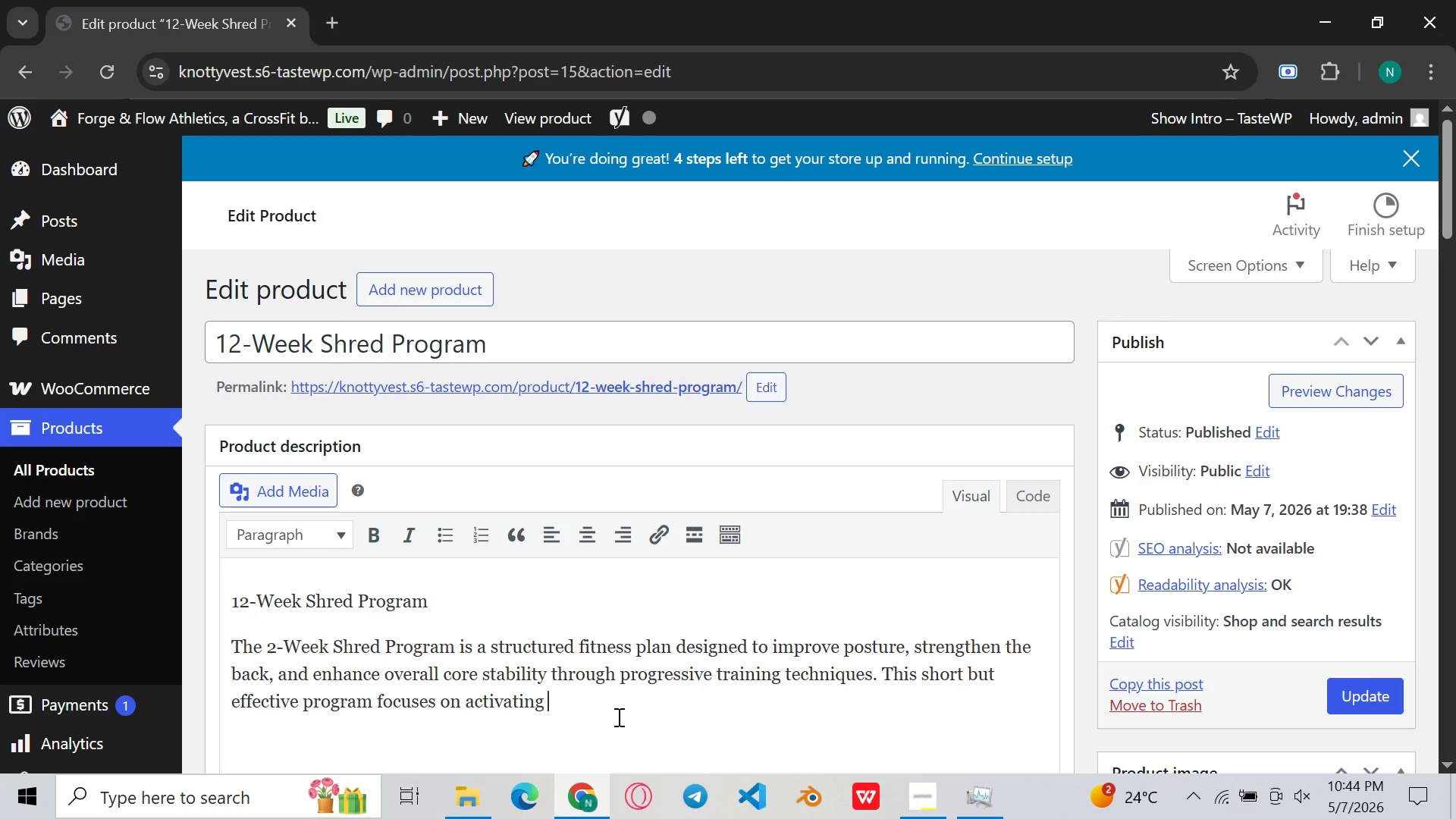 
key(Backspace)
 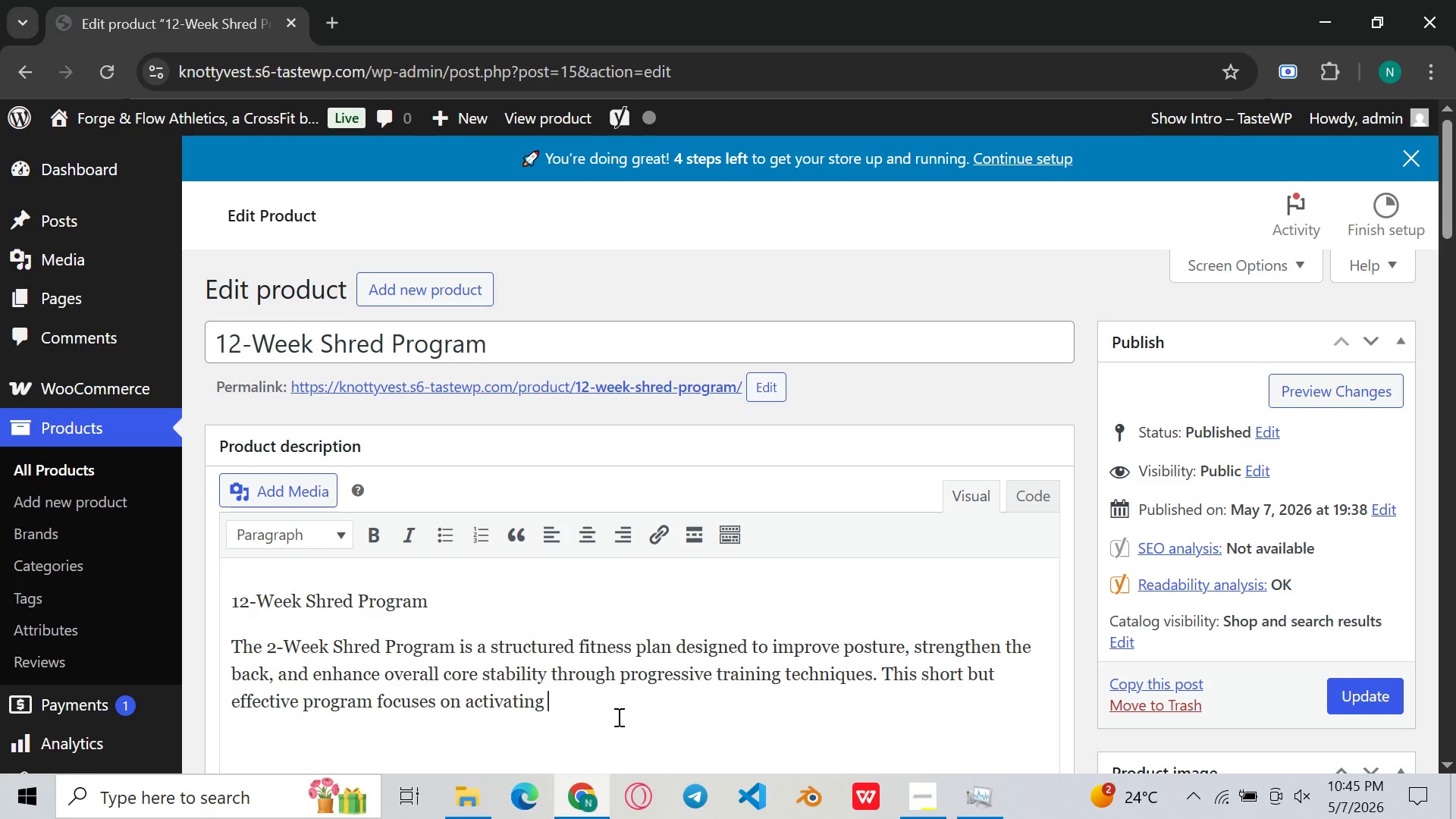 
key(F)
 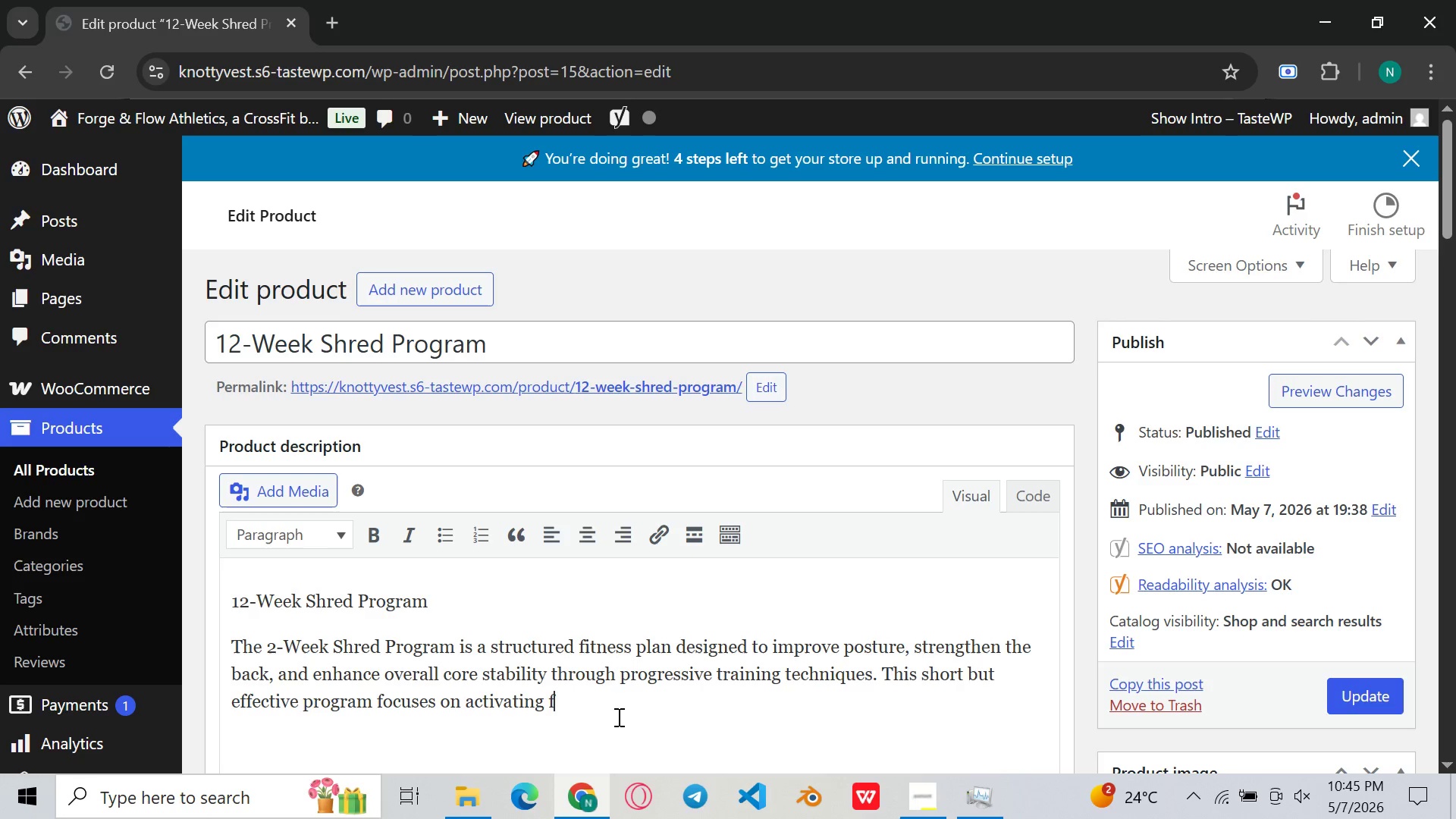 
key(Backspace)
type(key muscle groups proper spinal alignment and balanced body mechanics )
key(Backspace)
type(>)
key(Backspace)
type(> It is ideal for individuals who want a quick )
 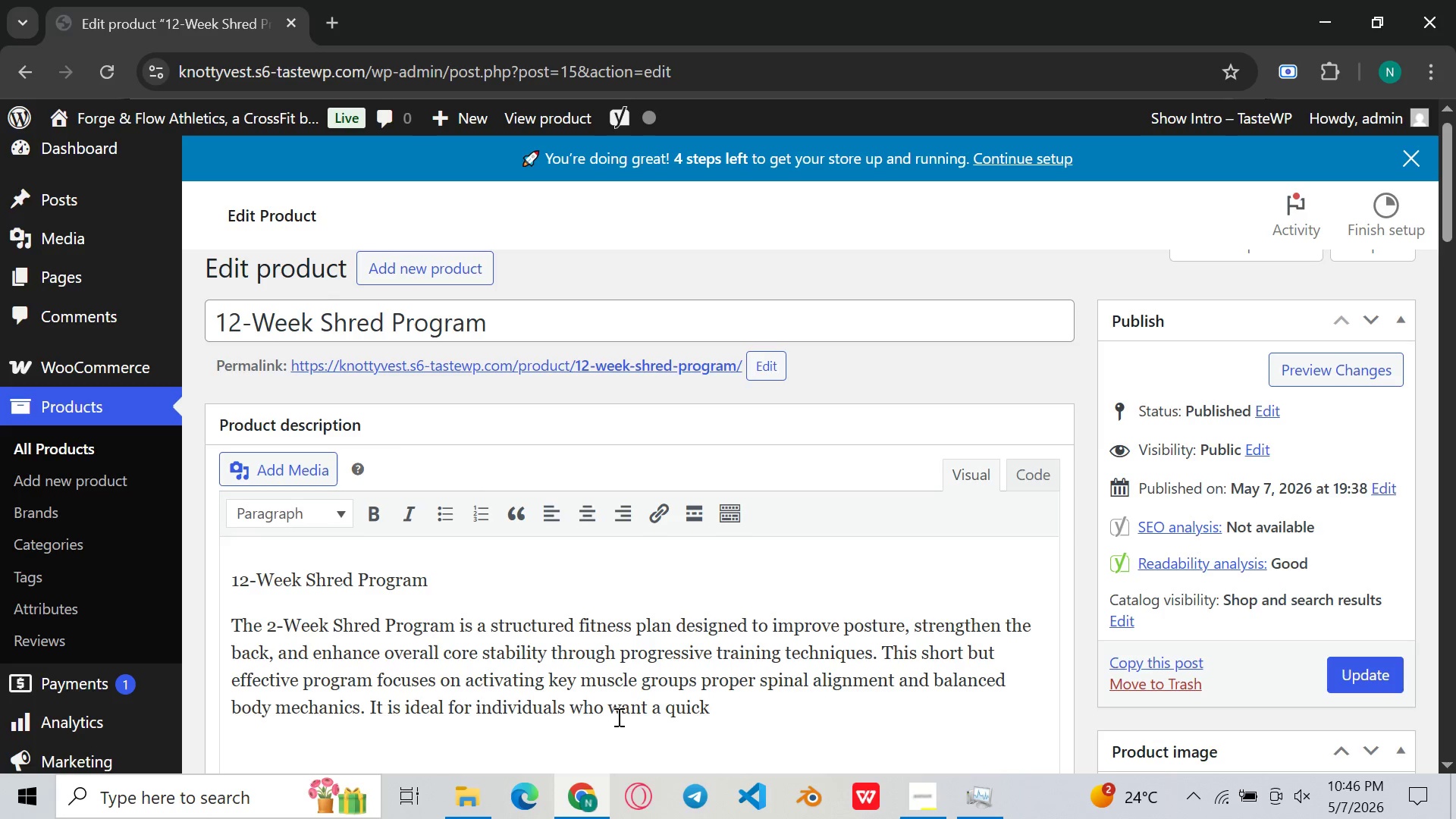 
type(yet structured workout routine that )
 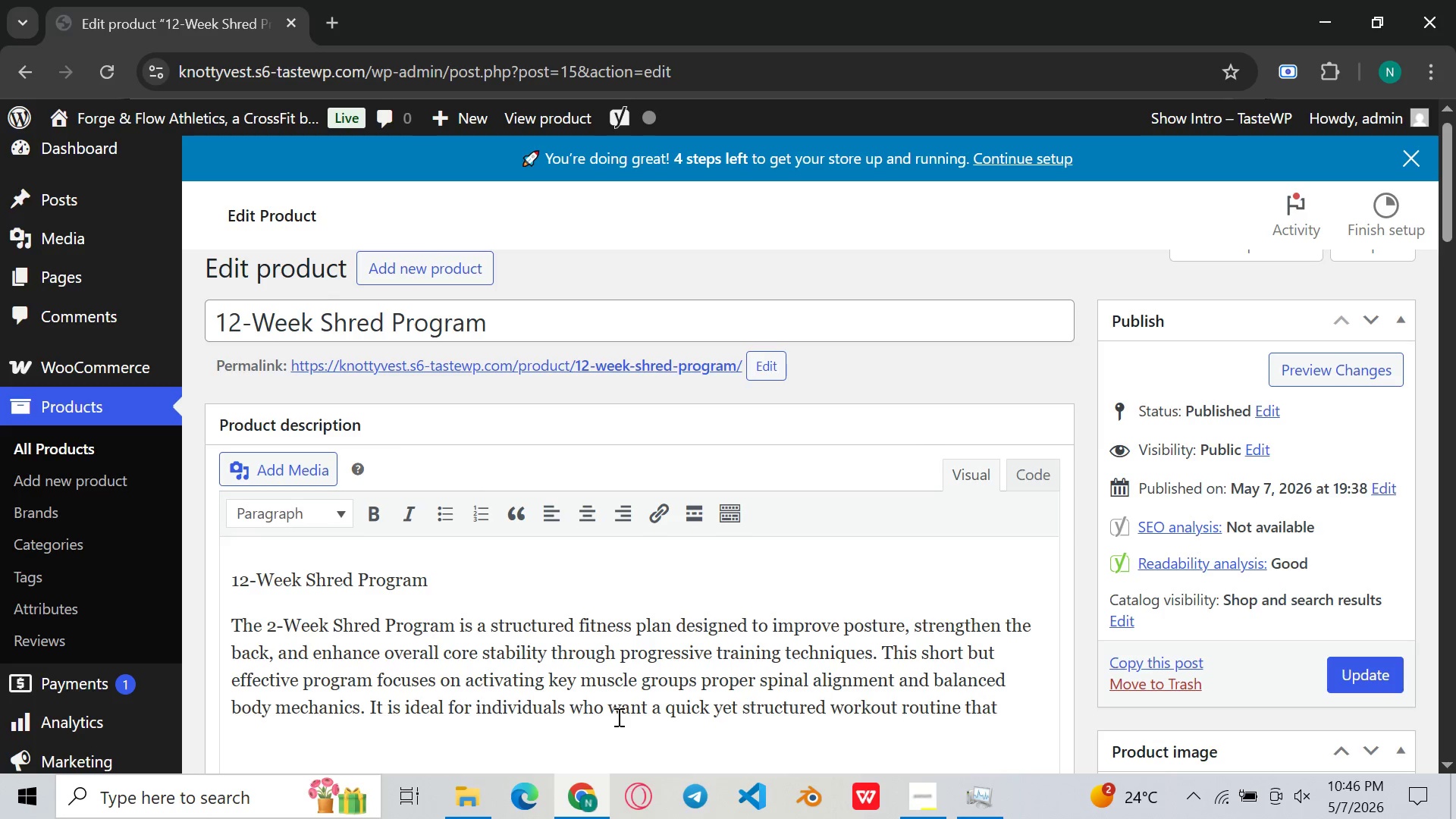 
type(promotes better)
 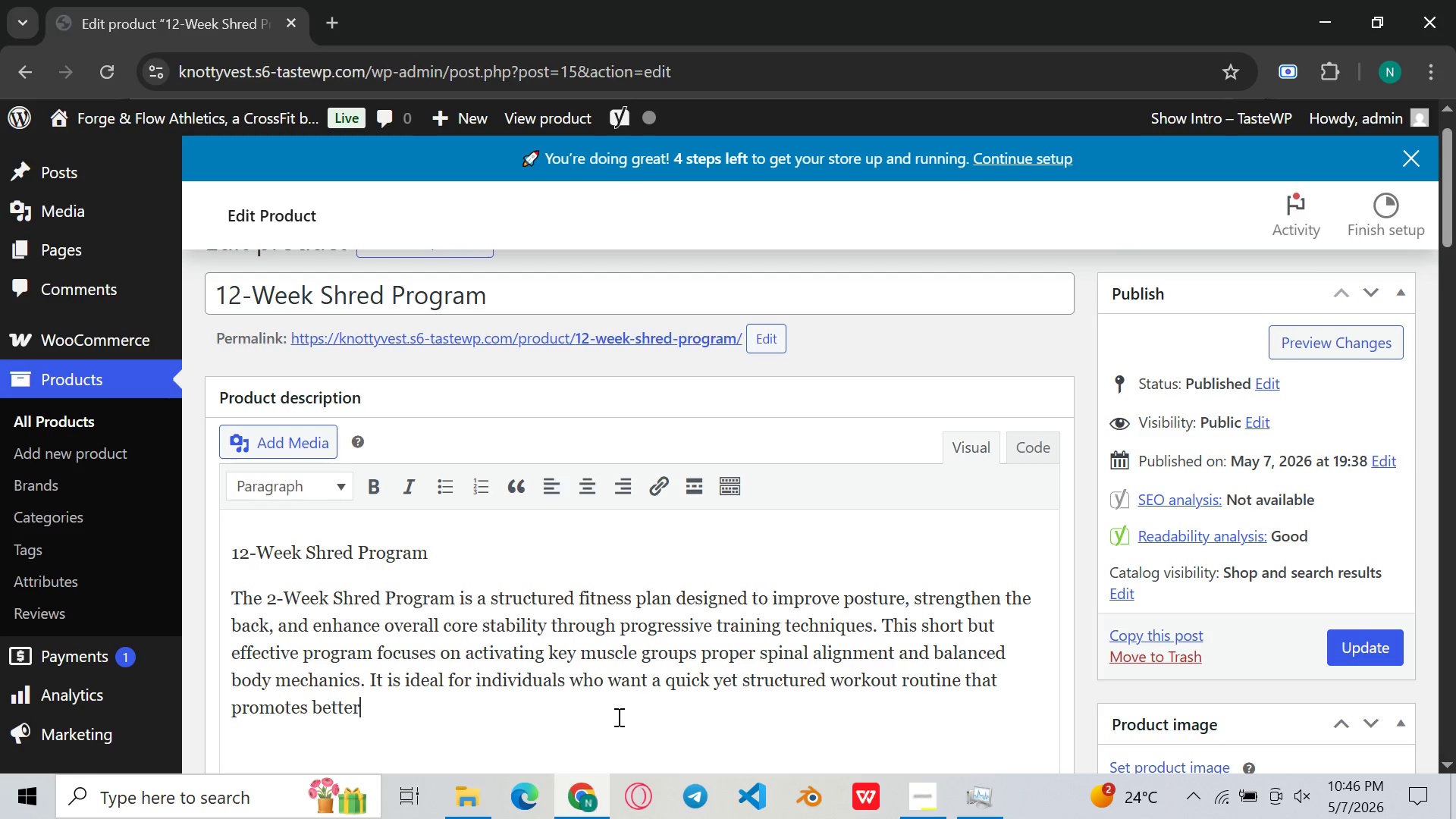 
type( posture )
 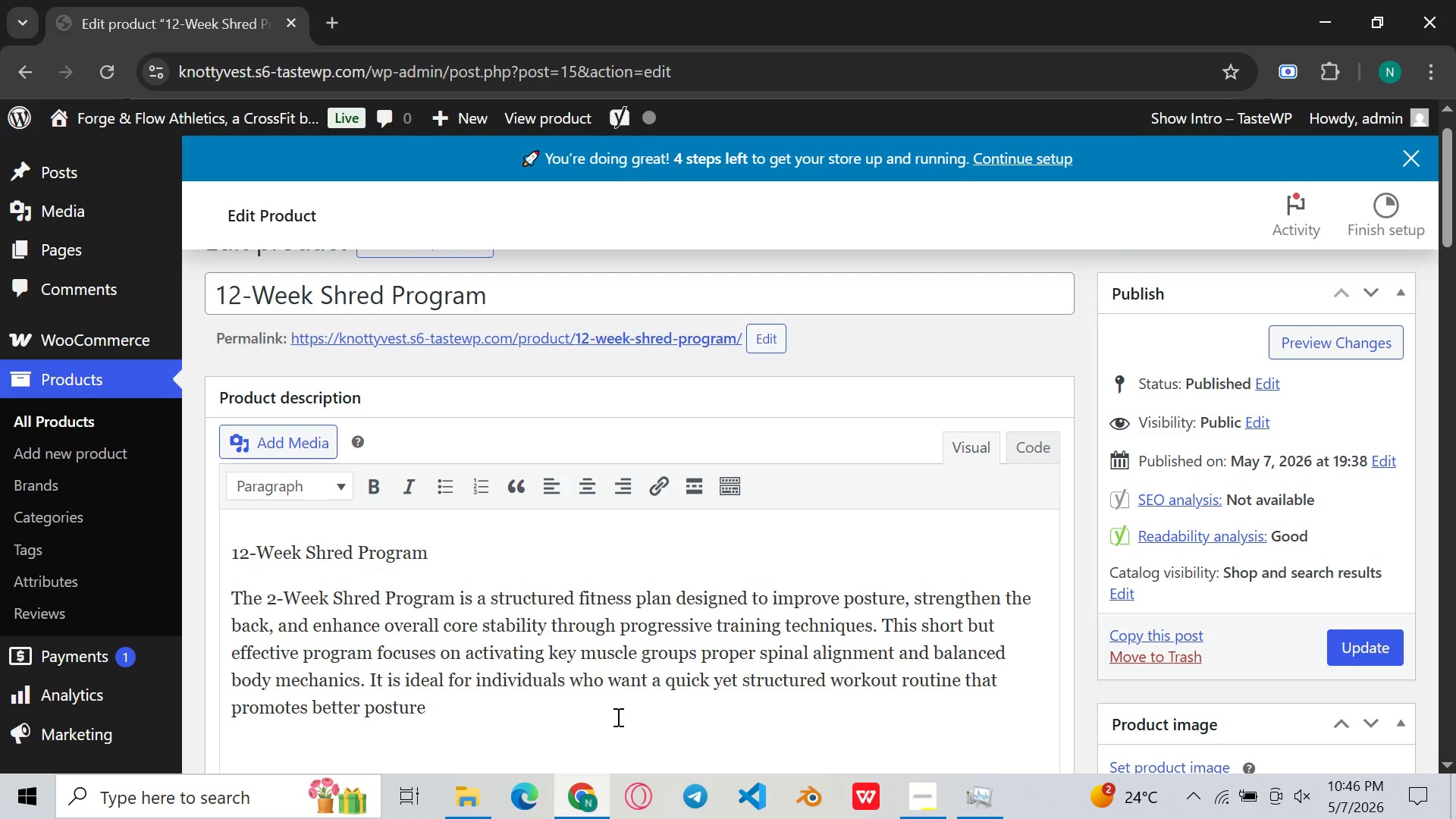 
key(Backspace)
type(, improved )
 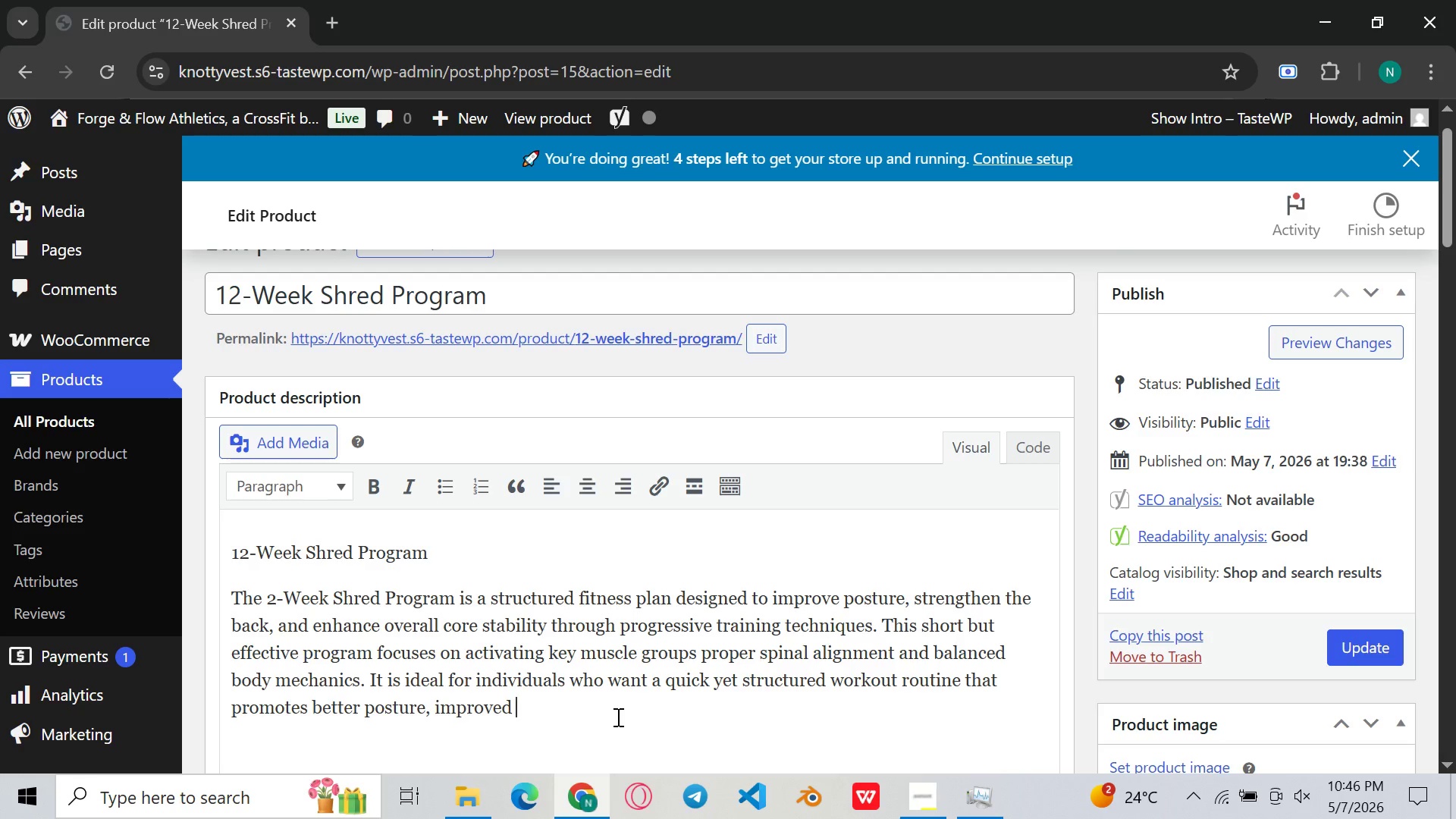 
wait(11.61)
 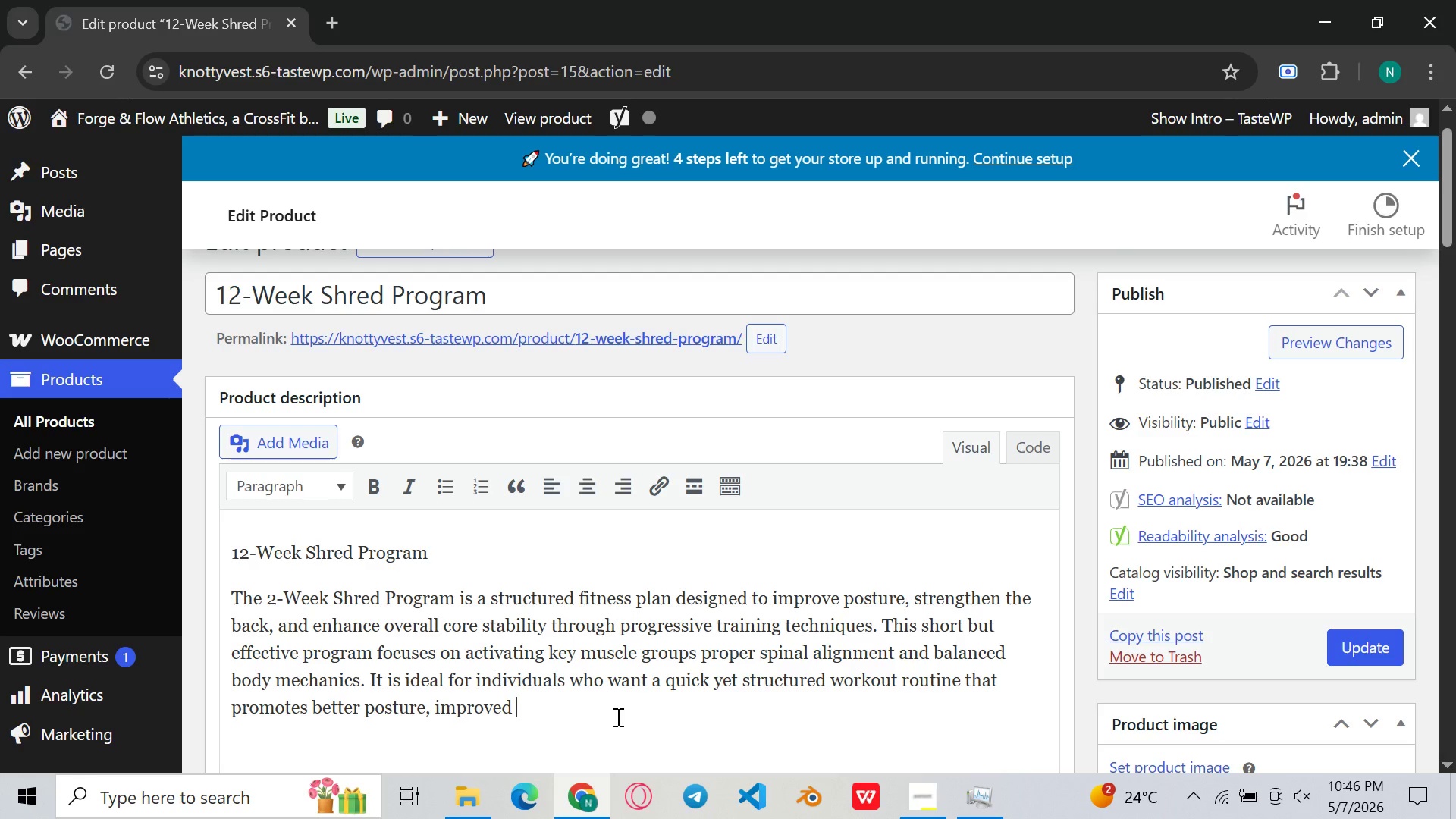 
type( )
key(Backspace)
type( )
key(Backspace)
type( )
key(Backspace)
type(strei)
key(Backspace)
type(ng)
key(Backspace)
type(t)
key(Backspace)
type(gth )
key(Backspace)
type(, and incres)
key(Backspace)
type(ased body awareness .)
key(Backspace)
key(Backspace)
type(.)
 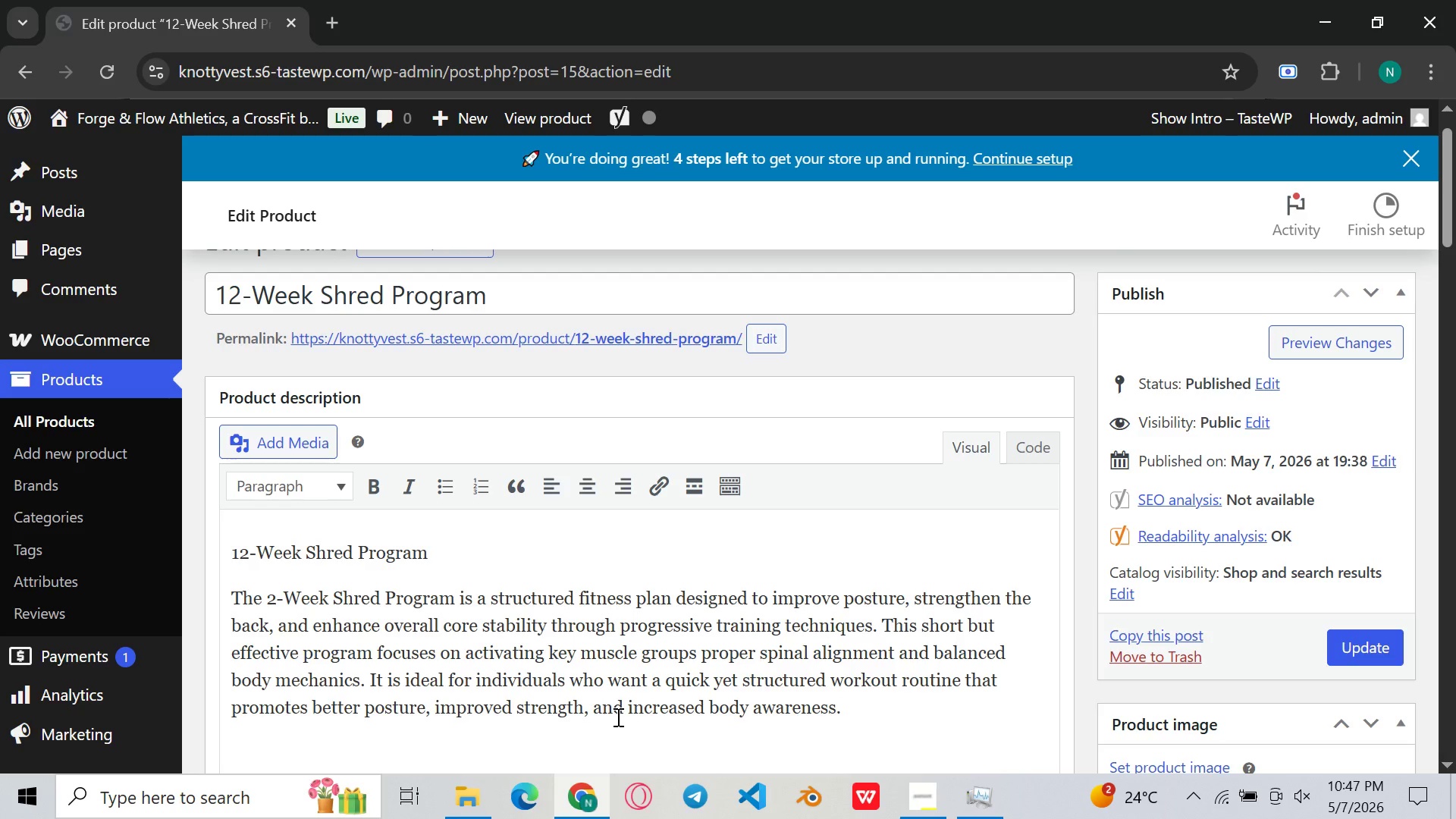 
key(Enter)
 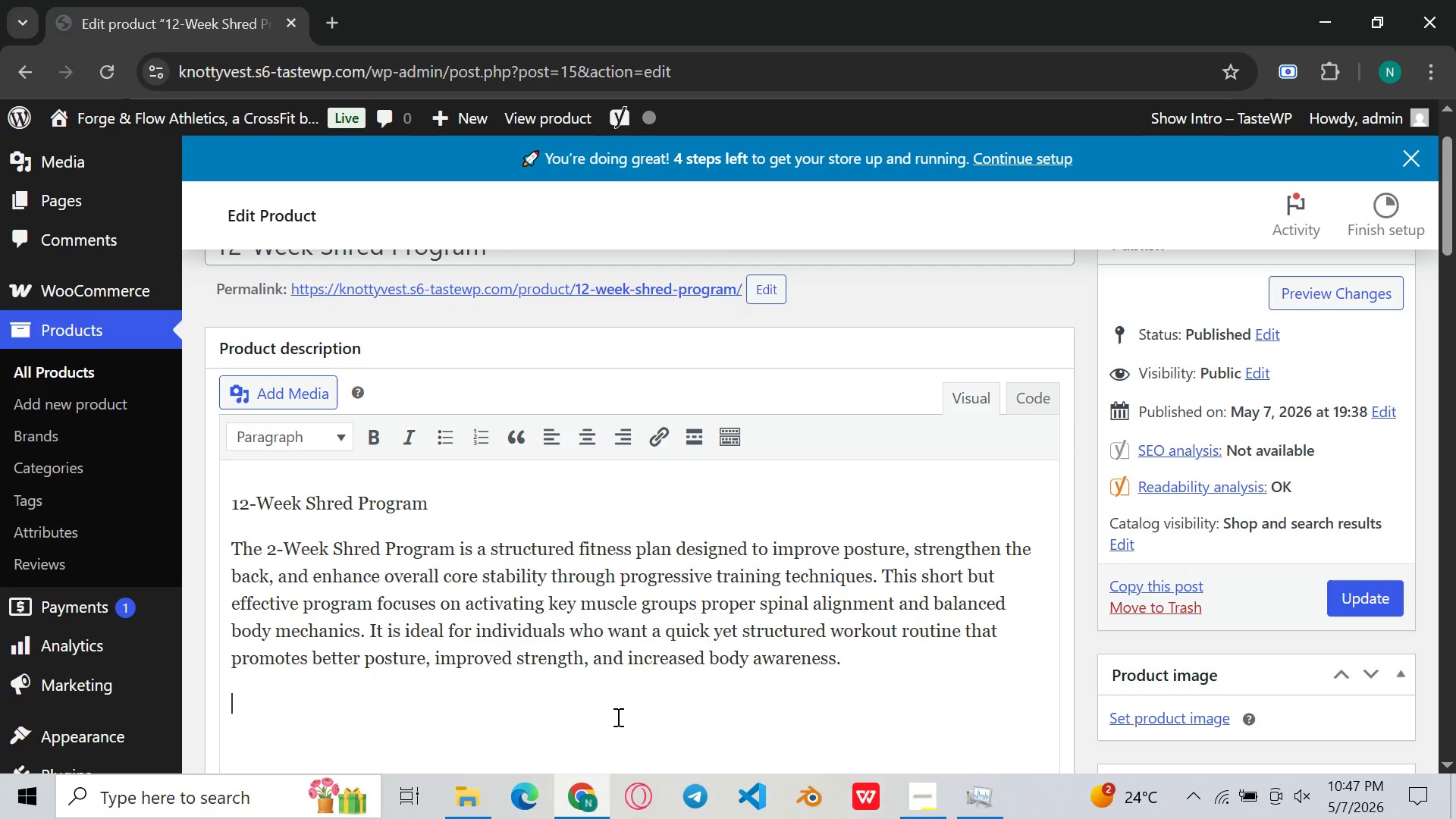 
type(Over )
 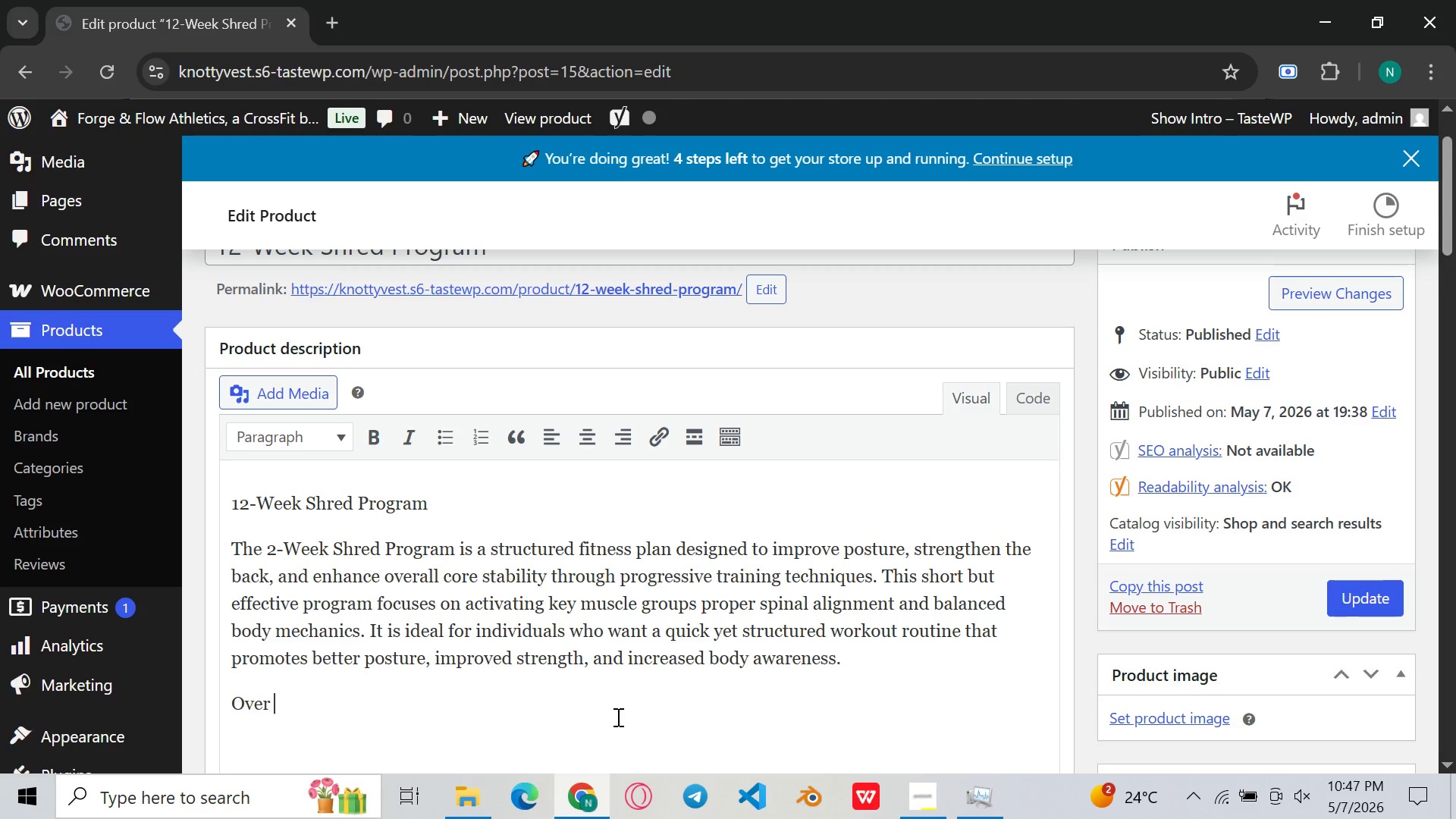 
wait(5.53)
 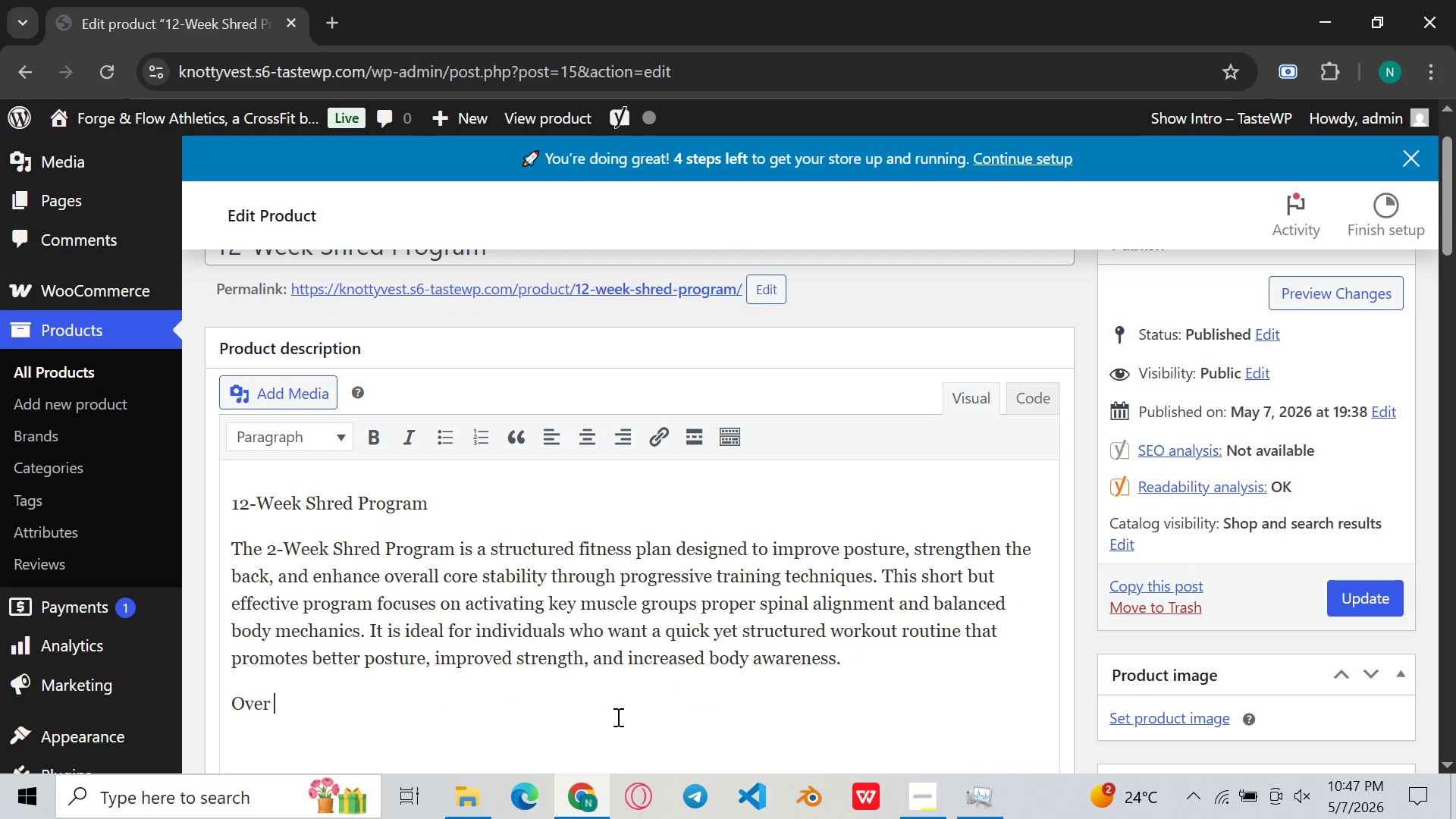 
type(the course)
 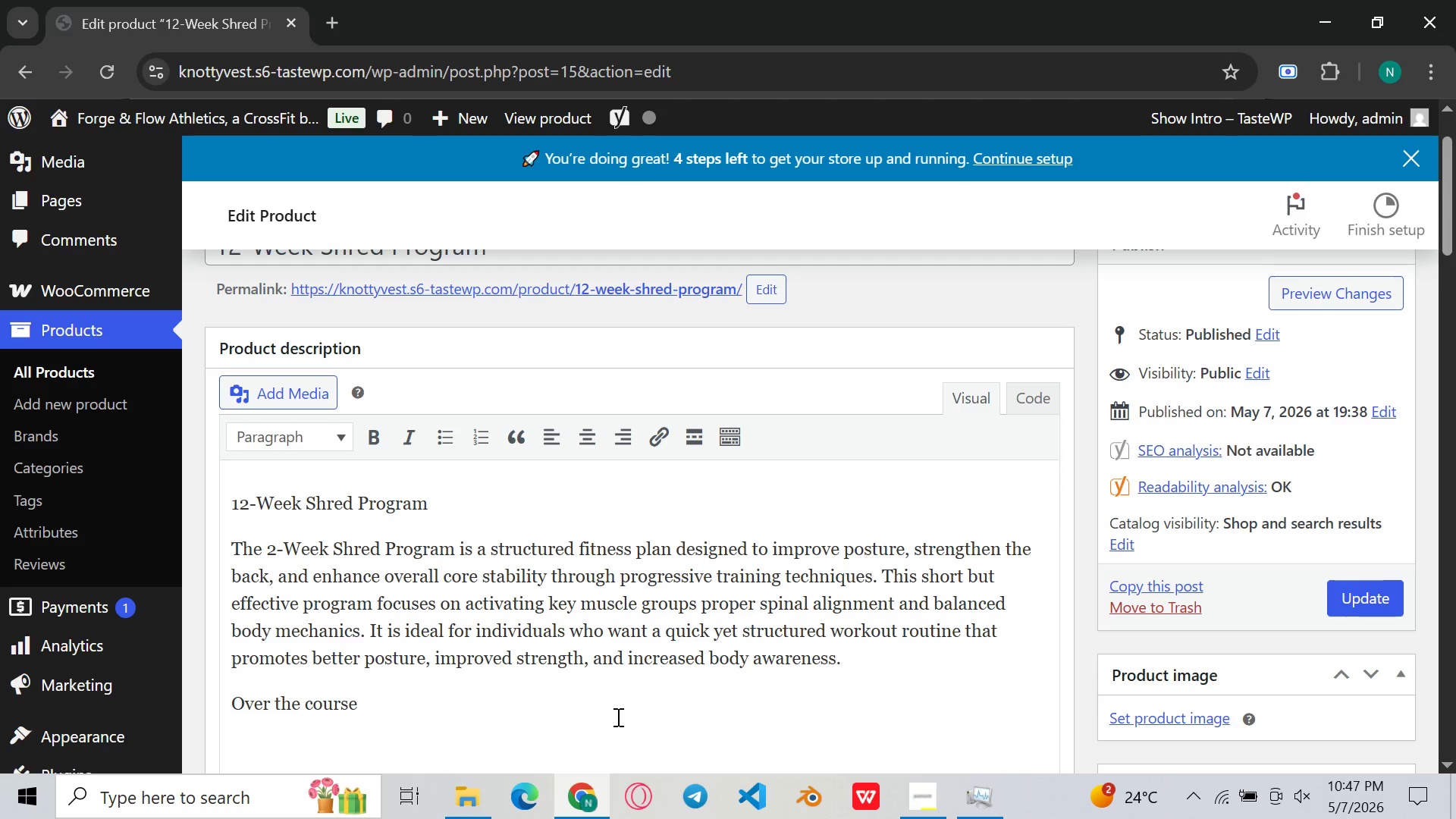 
wait(5.42)
 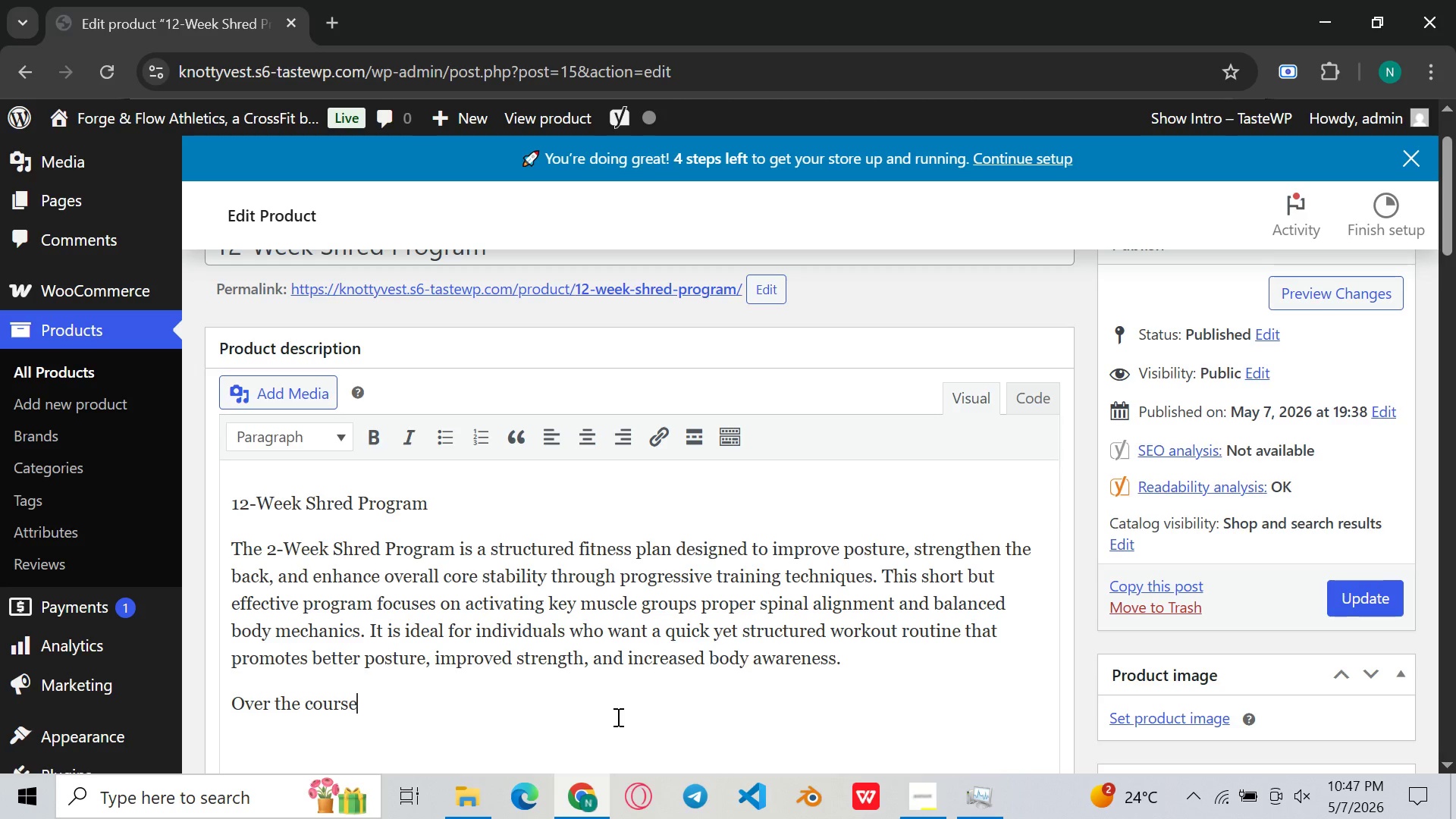 
key(Space)
 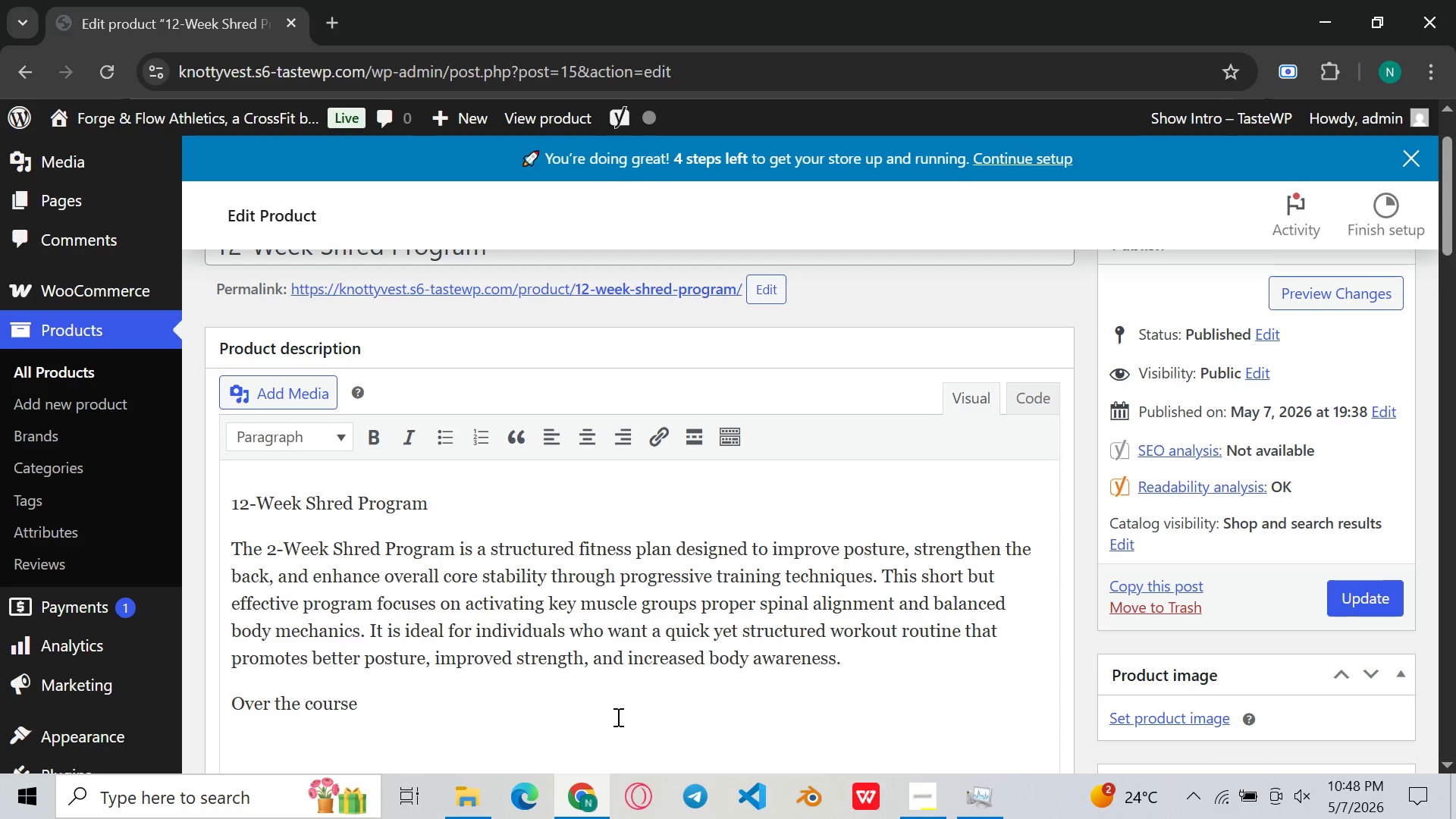 
wait(11.17)
 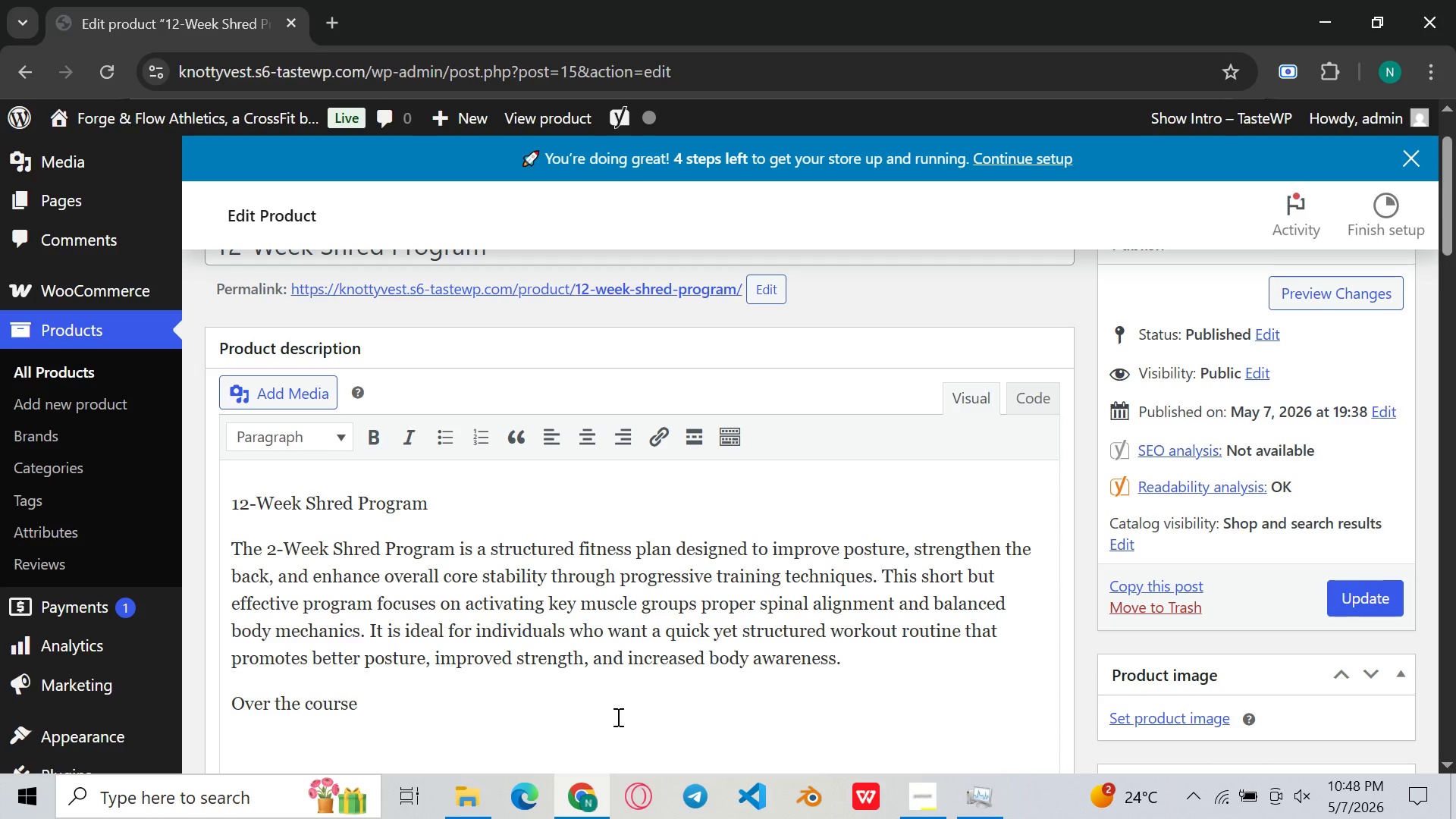 
type(of 14 days )
 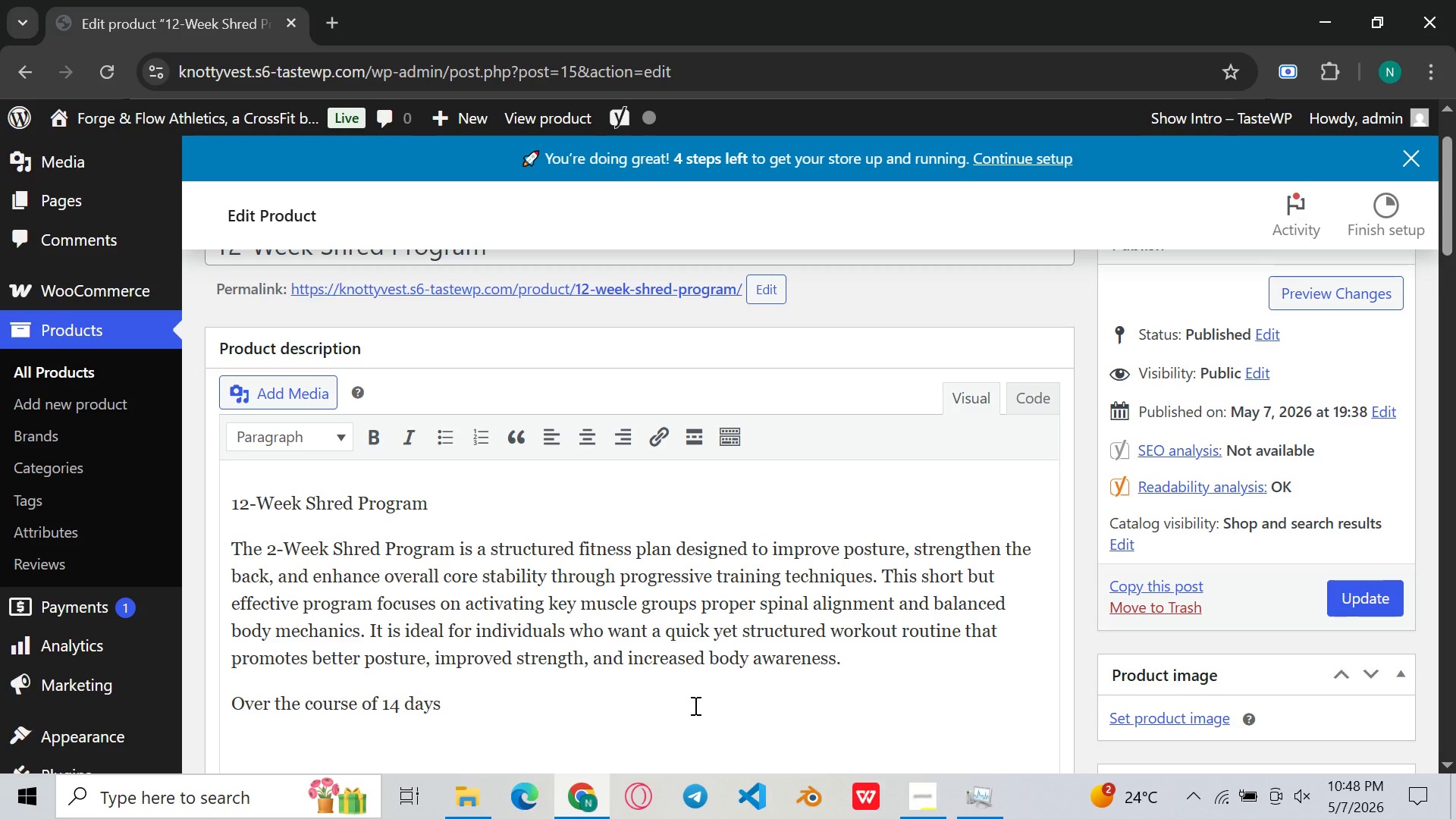 
wait(23.77)
 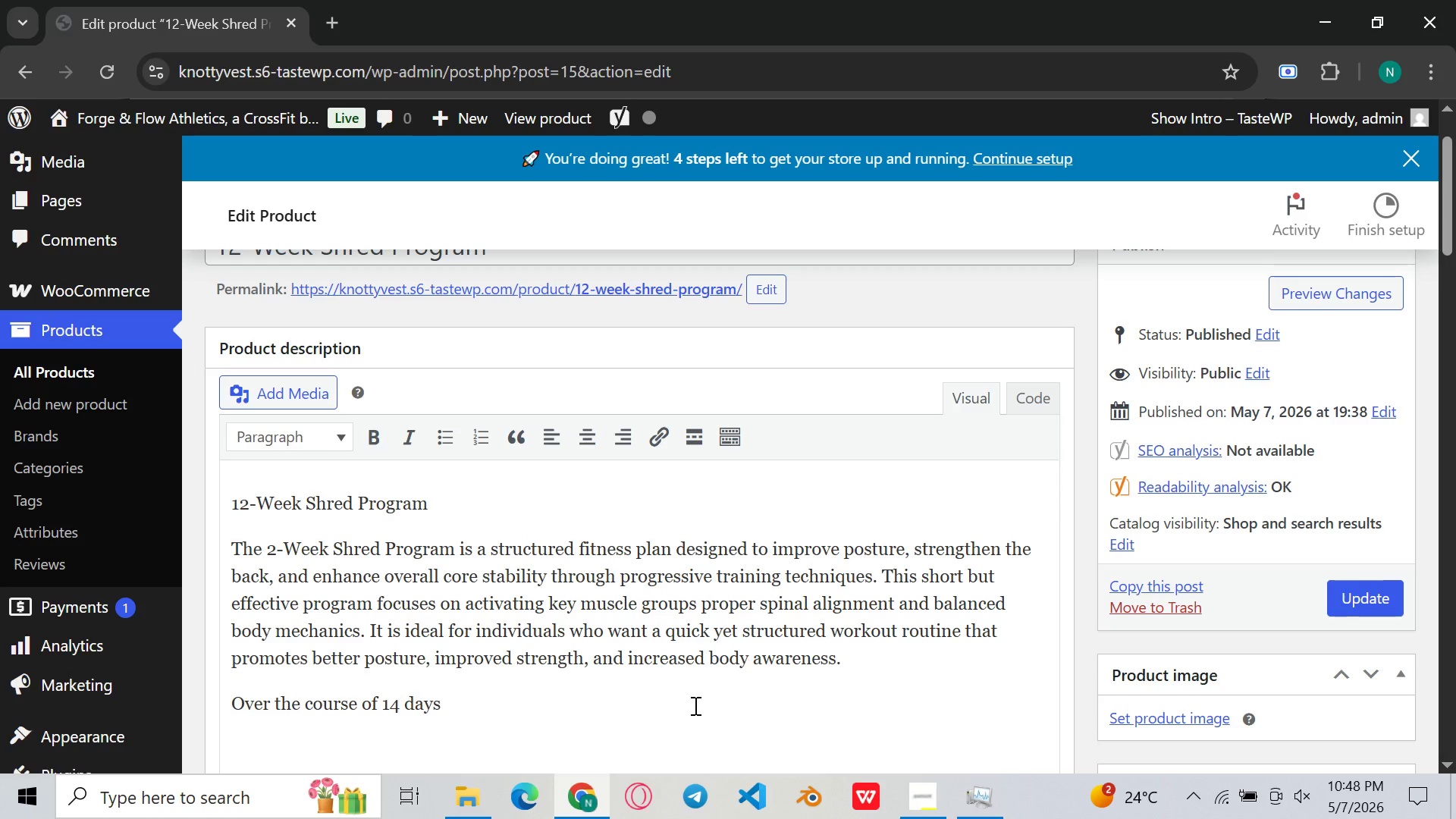 
key(Backspace)
type(, participants folow)
key(Backspace)
key(Backspace)
type(low a guided series )
 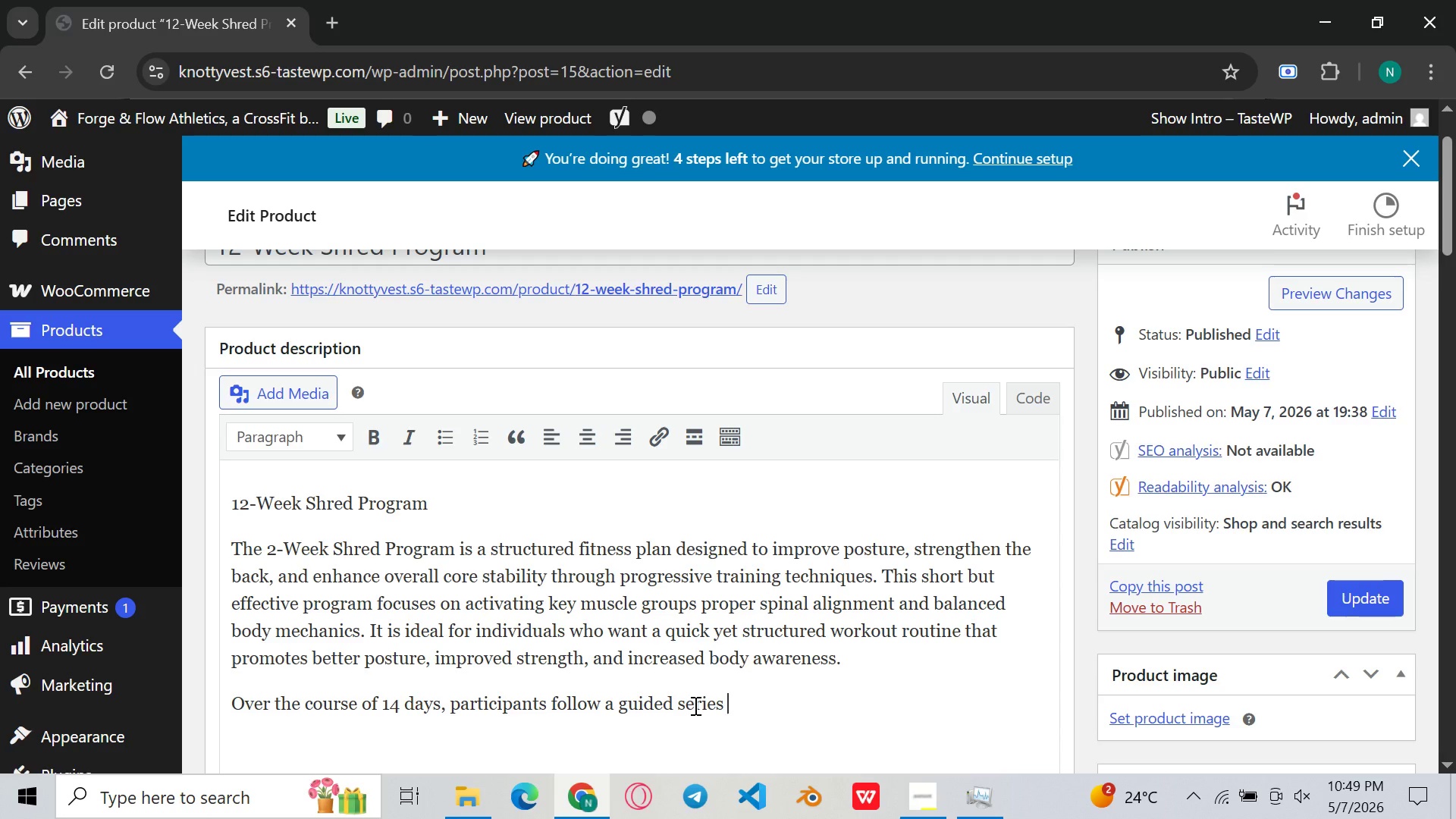 
wait(15.95)
 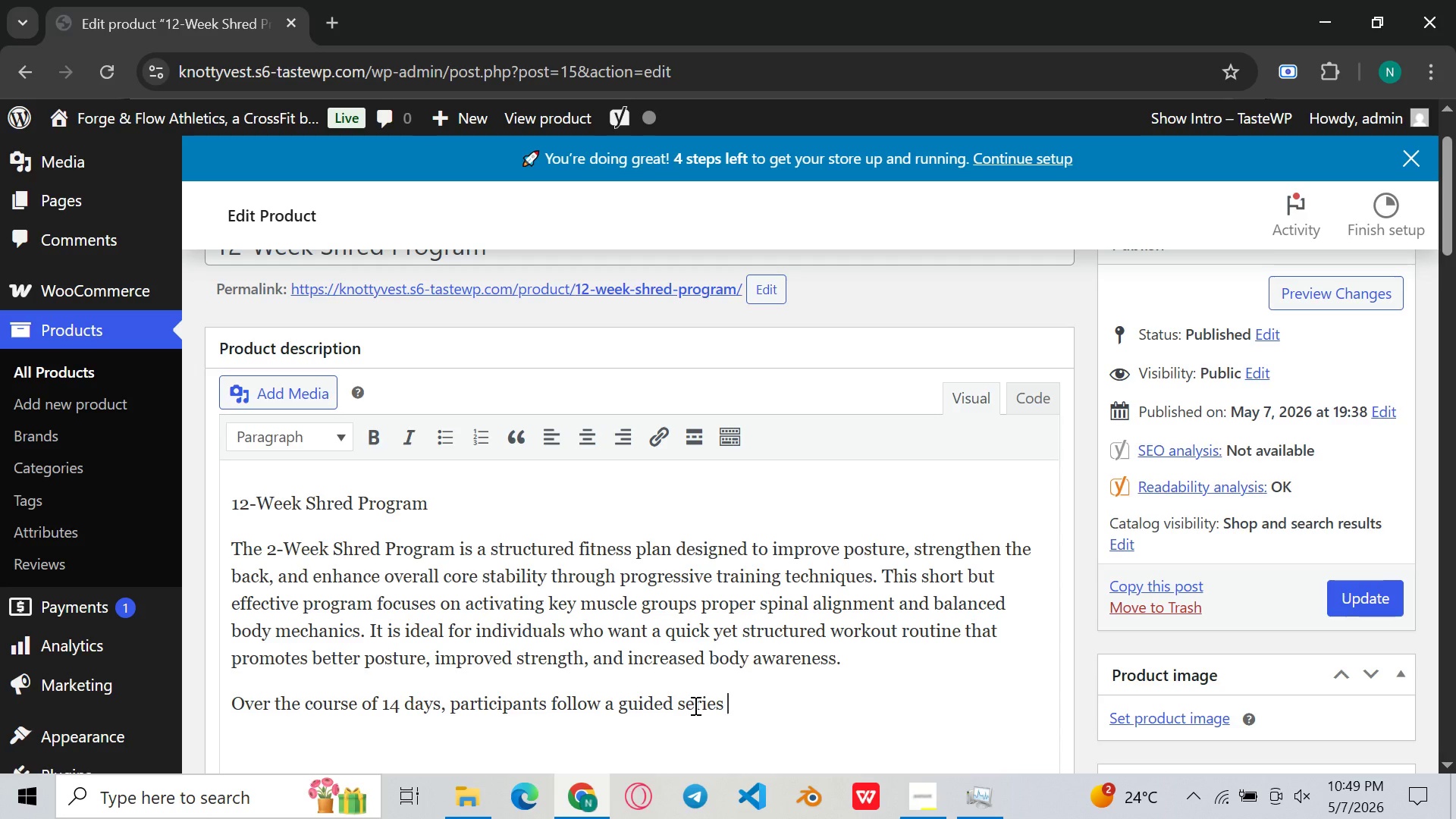 
type(of workouts that gradually increase in intensity. Each session is designed)
 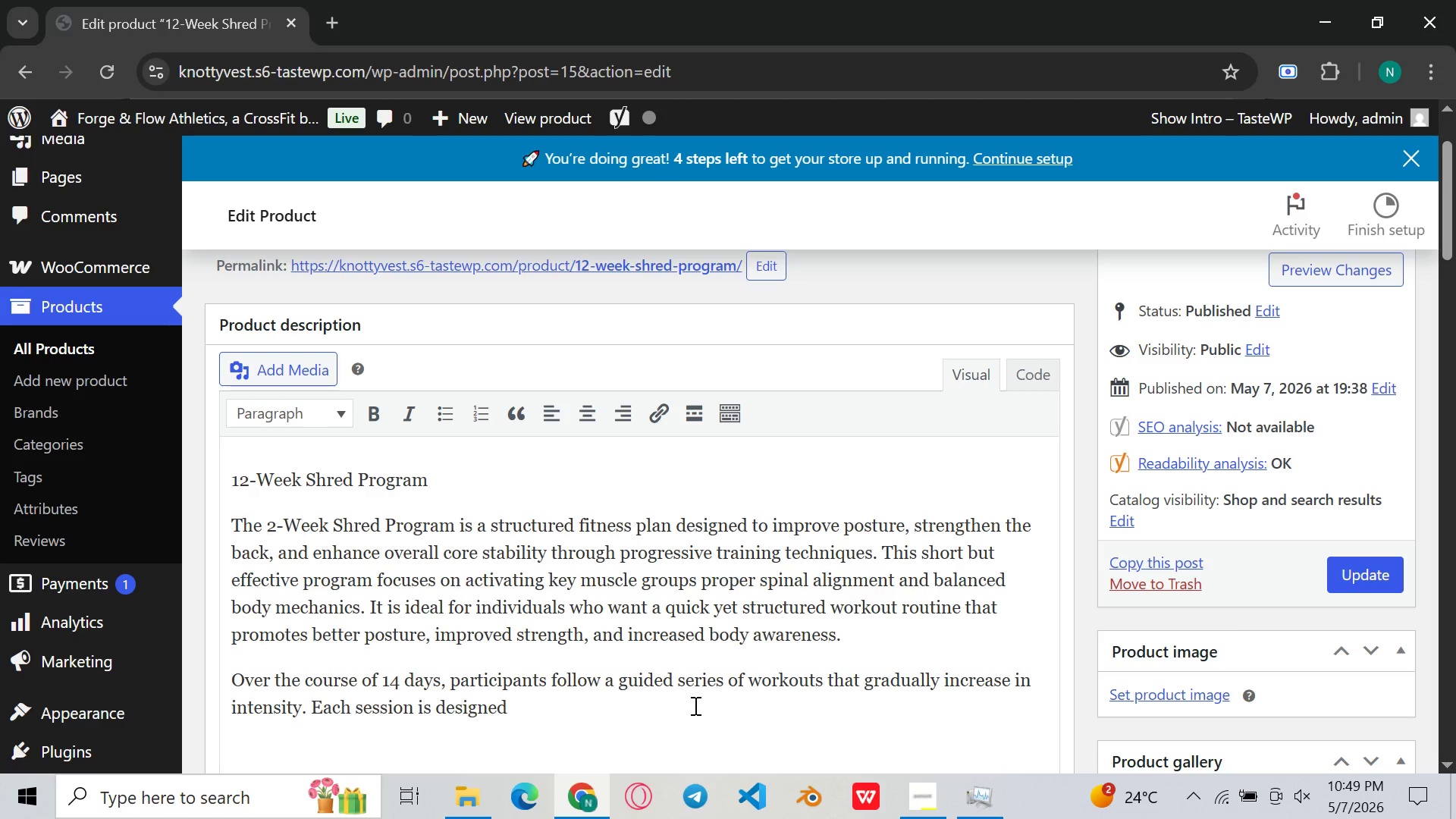 
type( to build strength safely while improving endurance and mobility )
key(Backspace)
type(. Y)
key(Backspace)
type(the)
 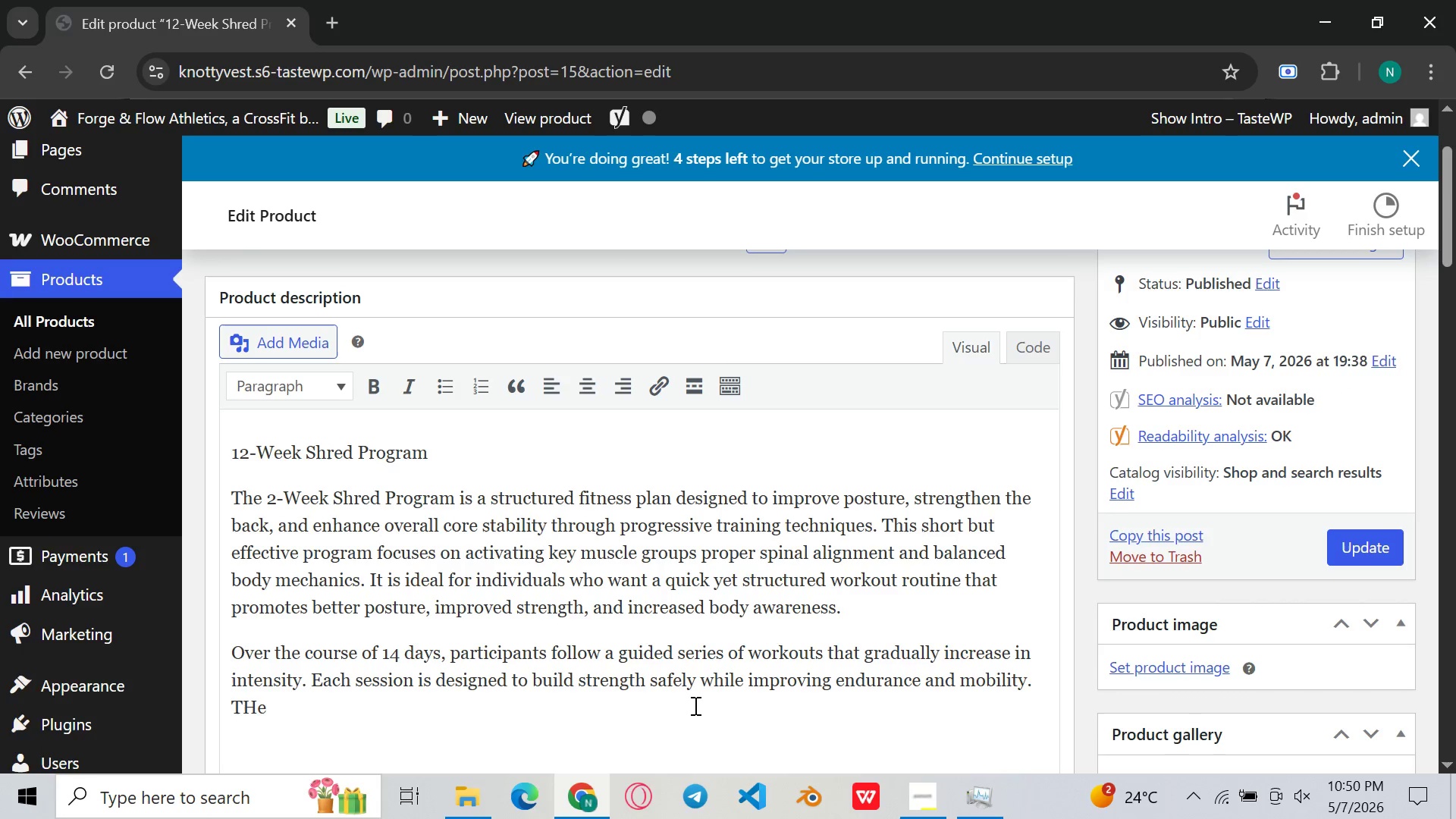 
key(Backspace)
key(Backspace)
type(he )
 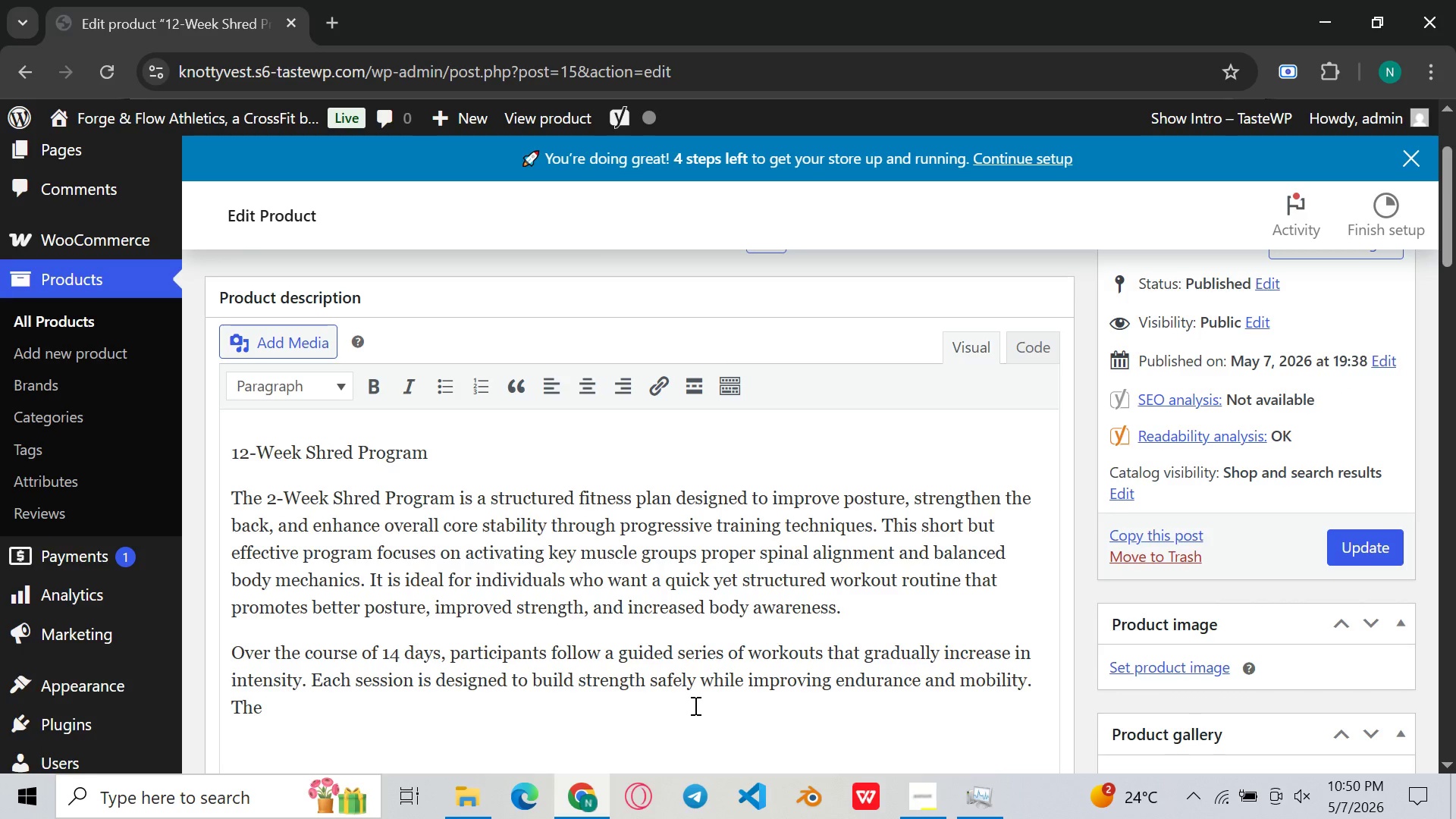 
type(program comn)
key(Backspace)
type(bines tage)
key(Backspace)
key(Backspace)
type(rgeted strength exercises, posture-correcting movements, and controlled core training to help support )
 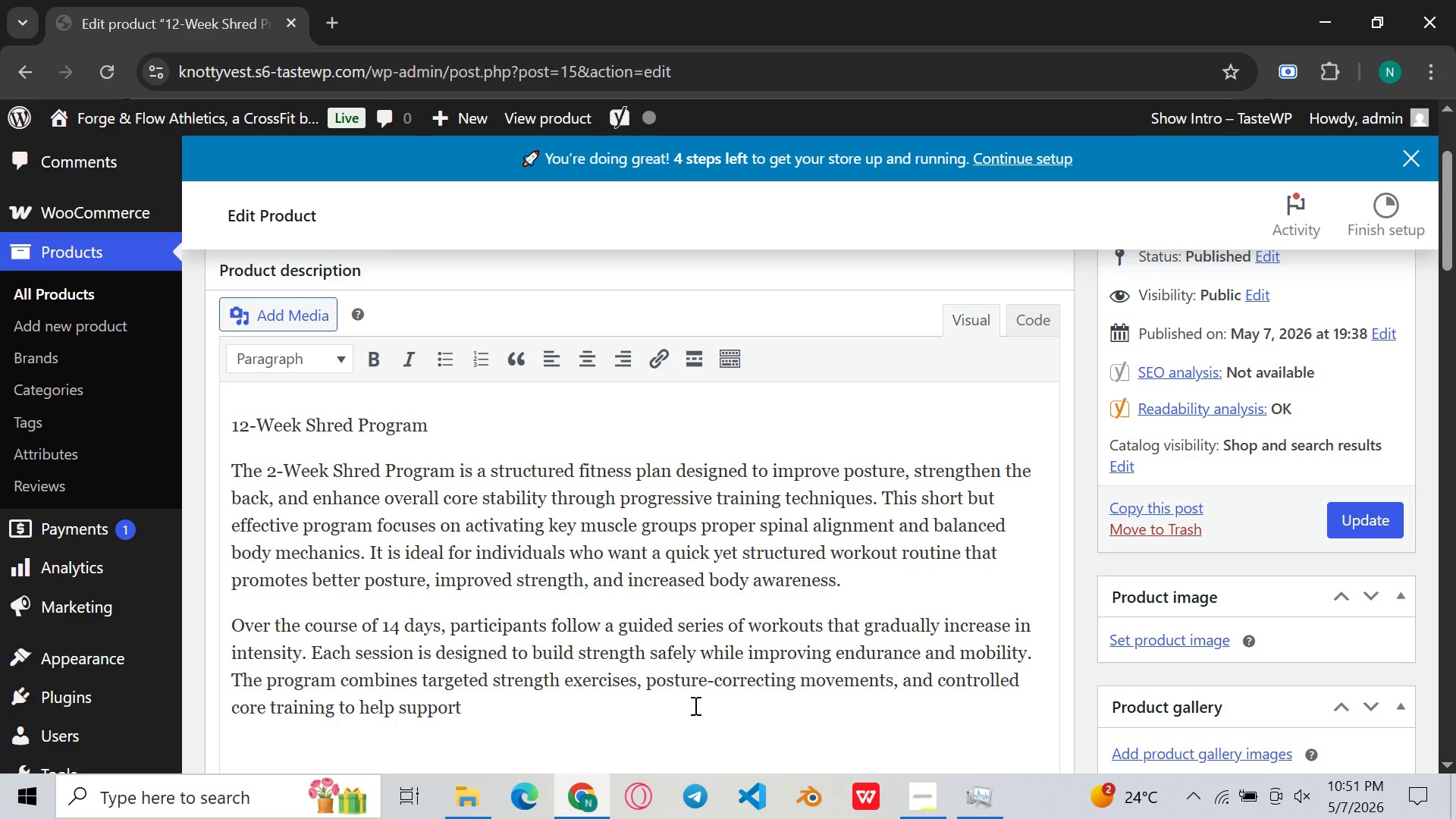 
wait(9.81)
 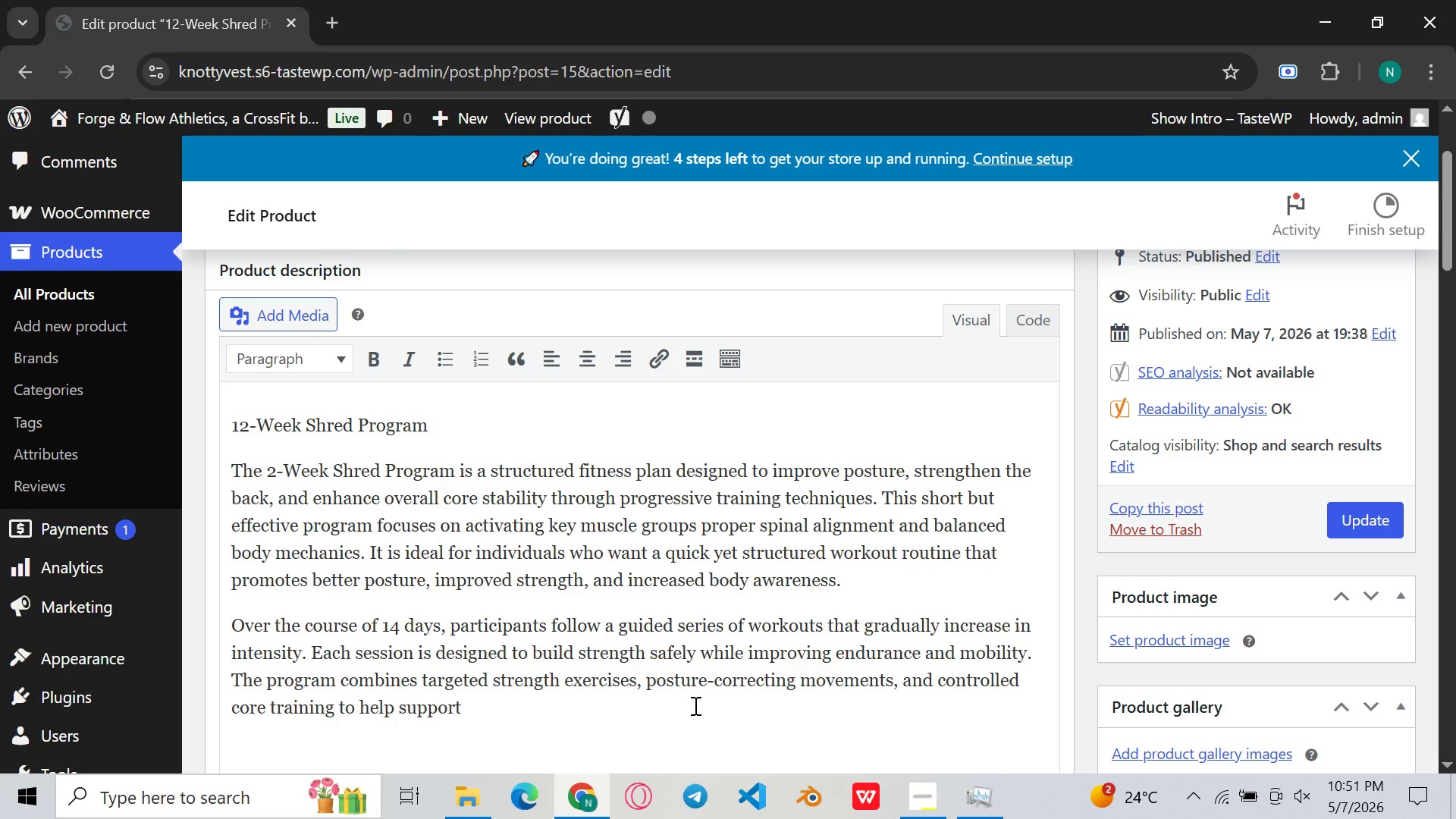 
type(long)
 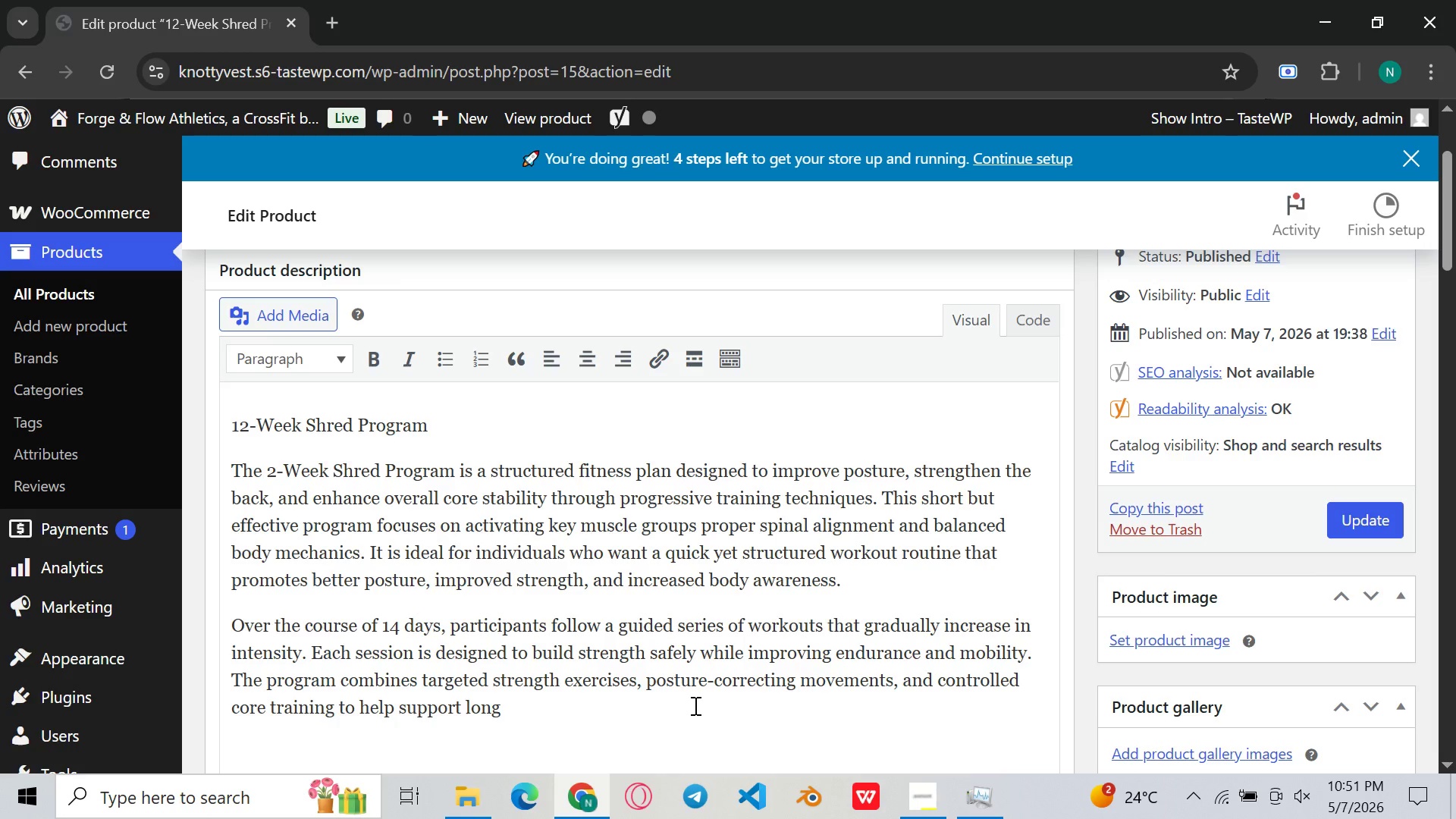 
wait(5.33)
 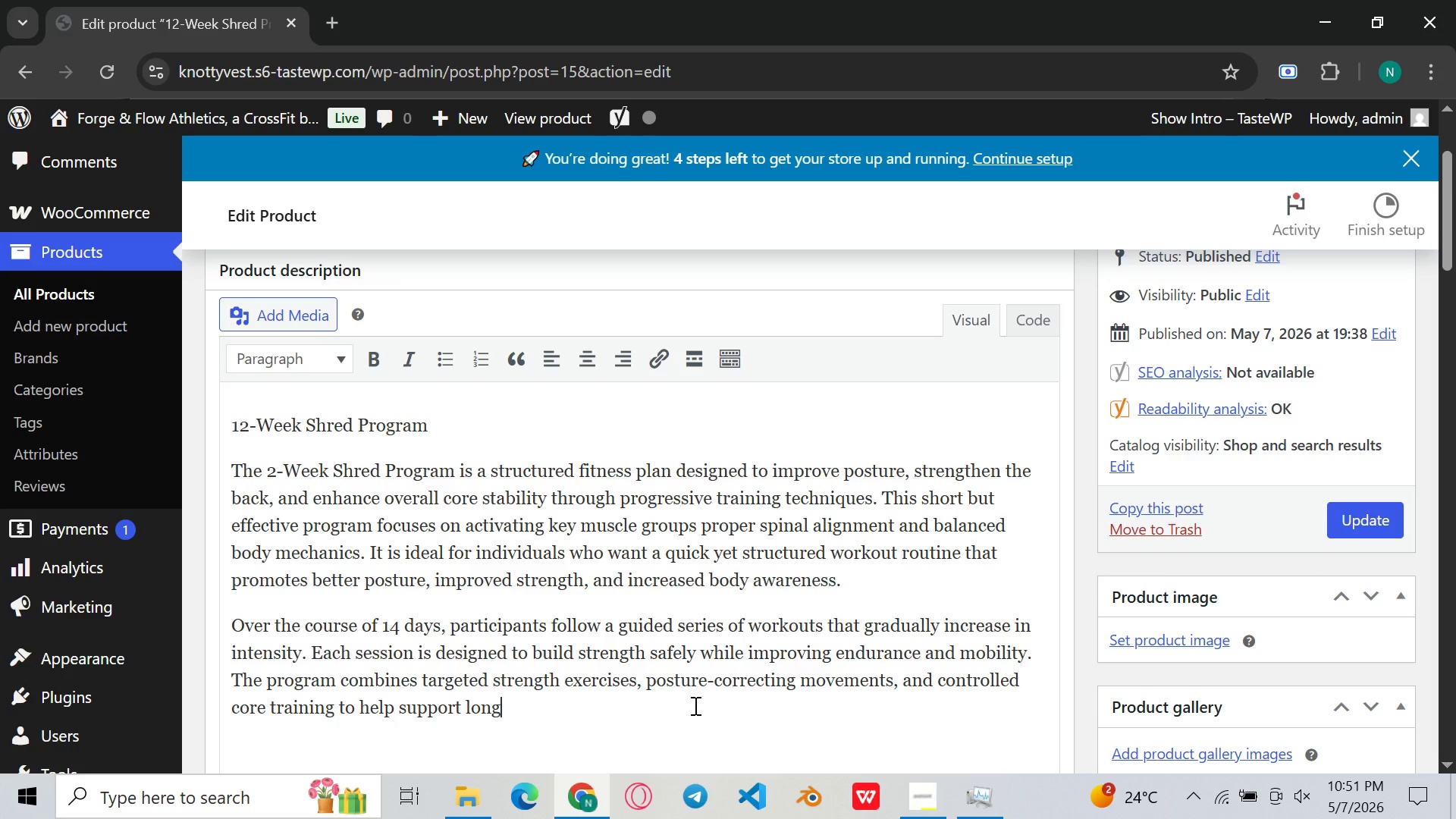 
type(-term spinal health.)
 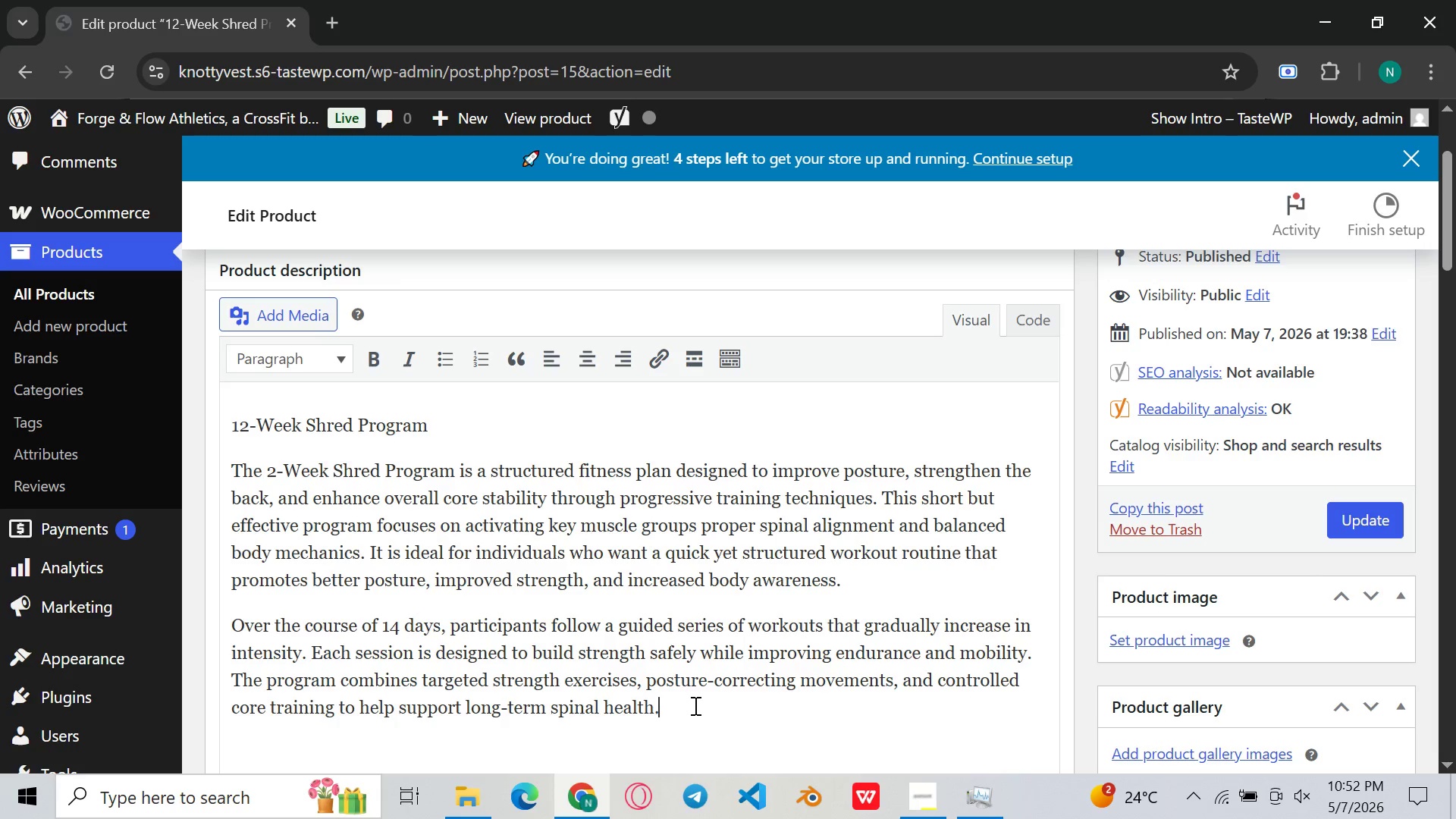 
key(Enter)
 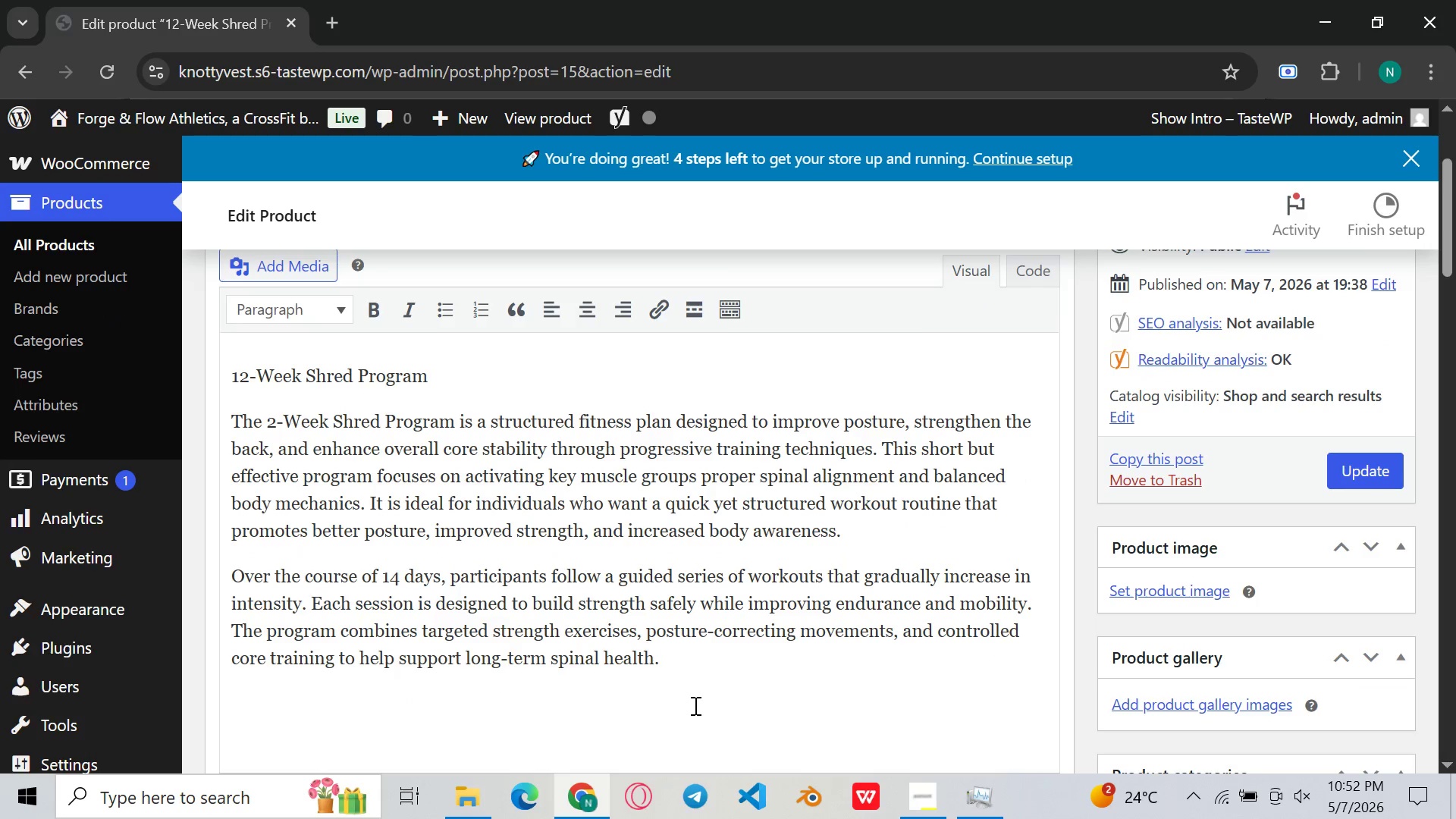 
type(Key program Benefits)
 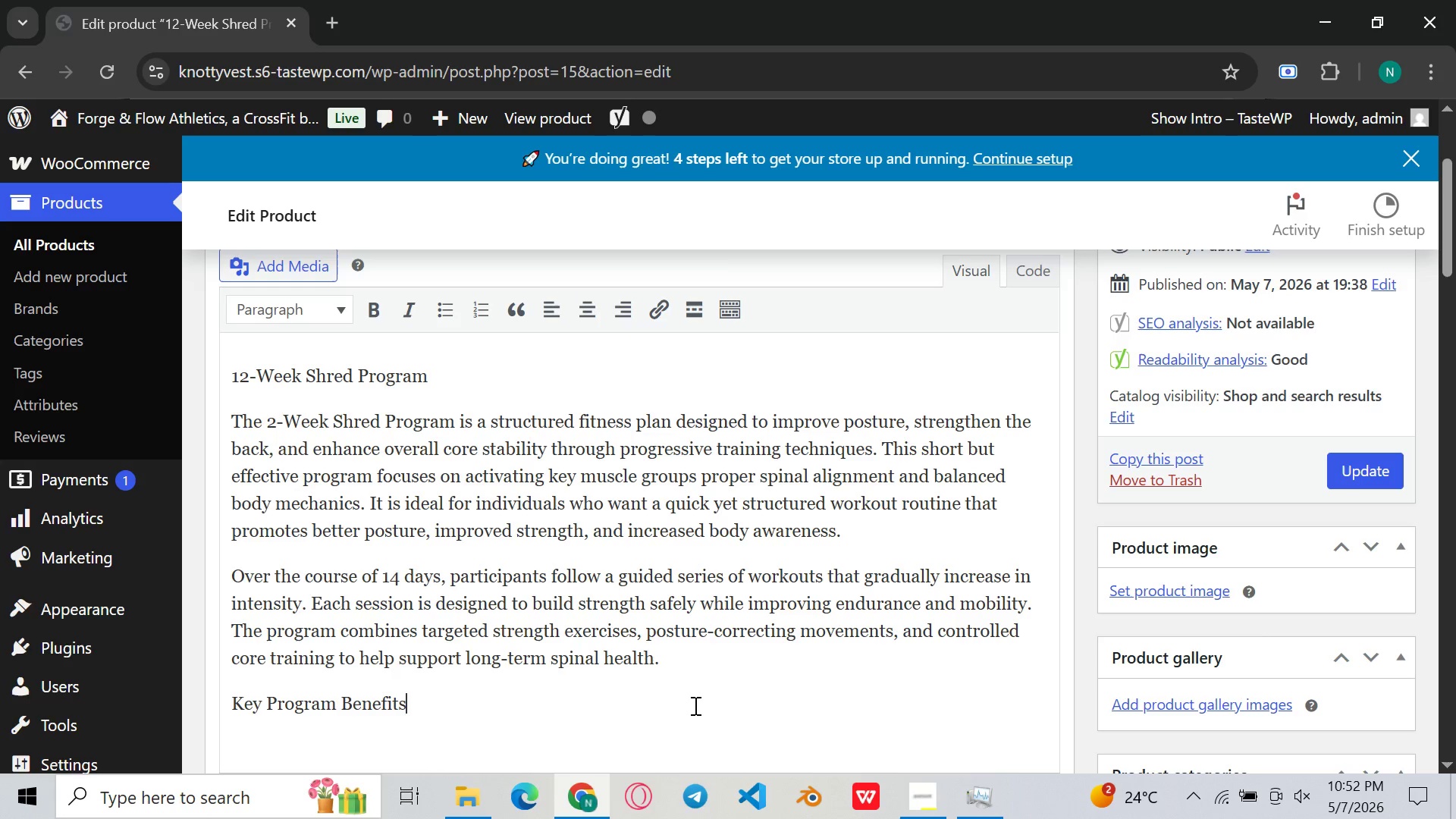 
key(Enter)
 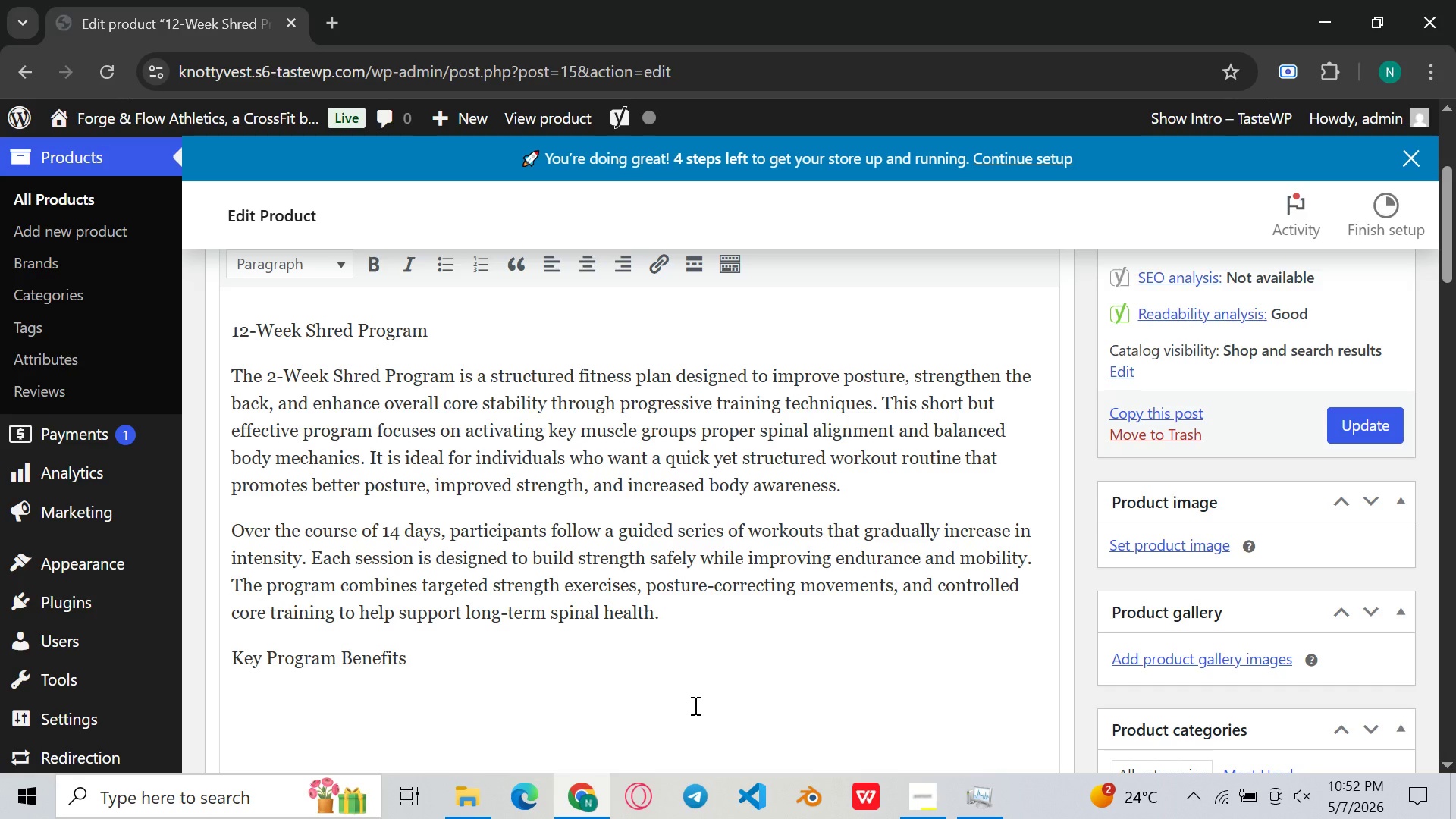 
type(Improves posture by )
 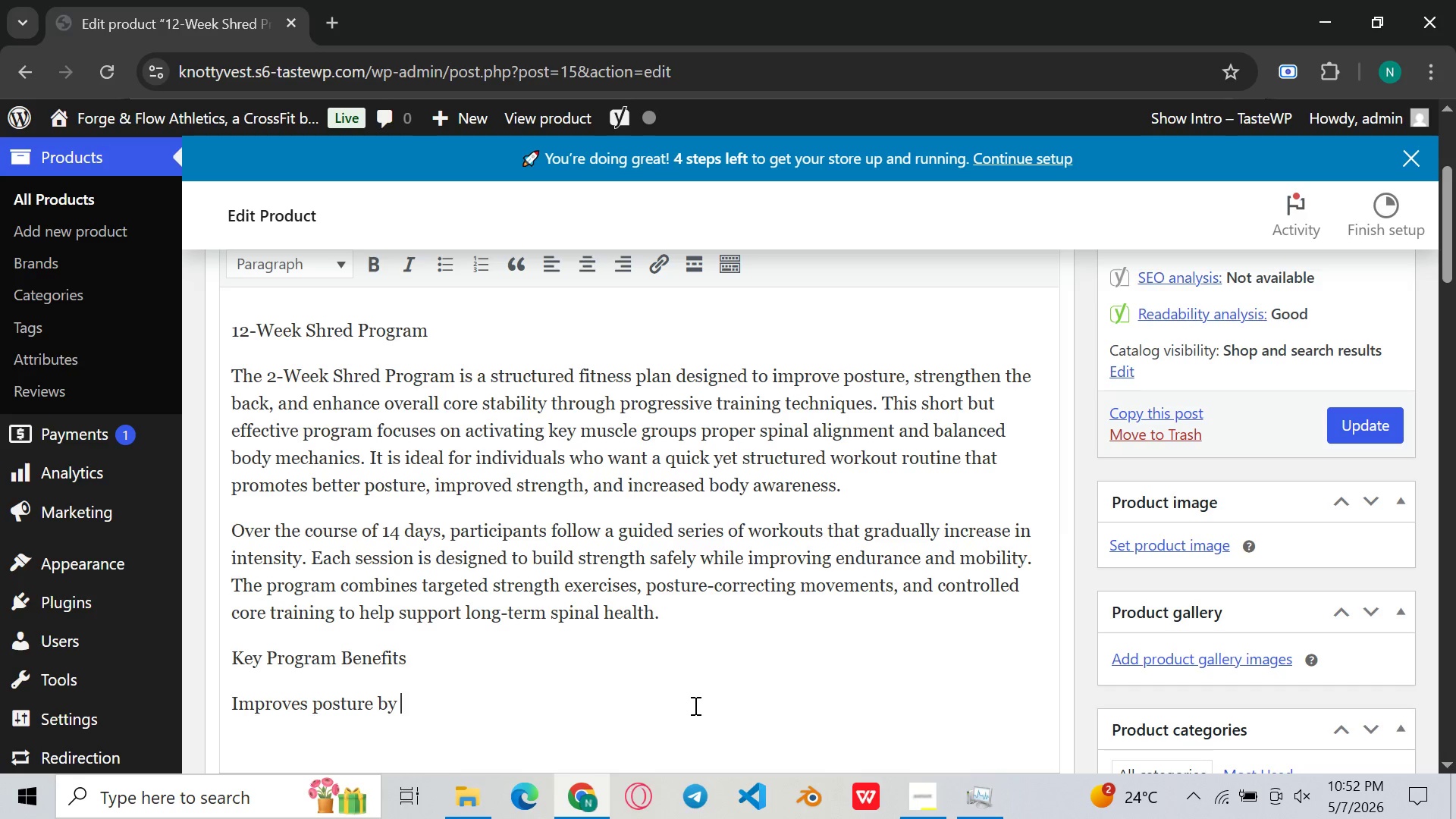 
wait(11.66)
 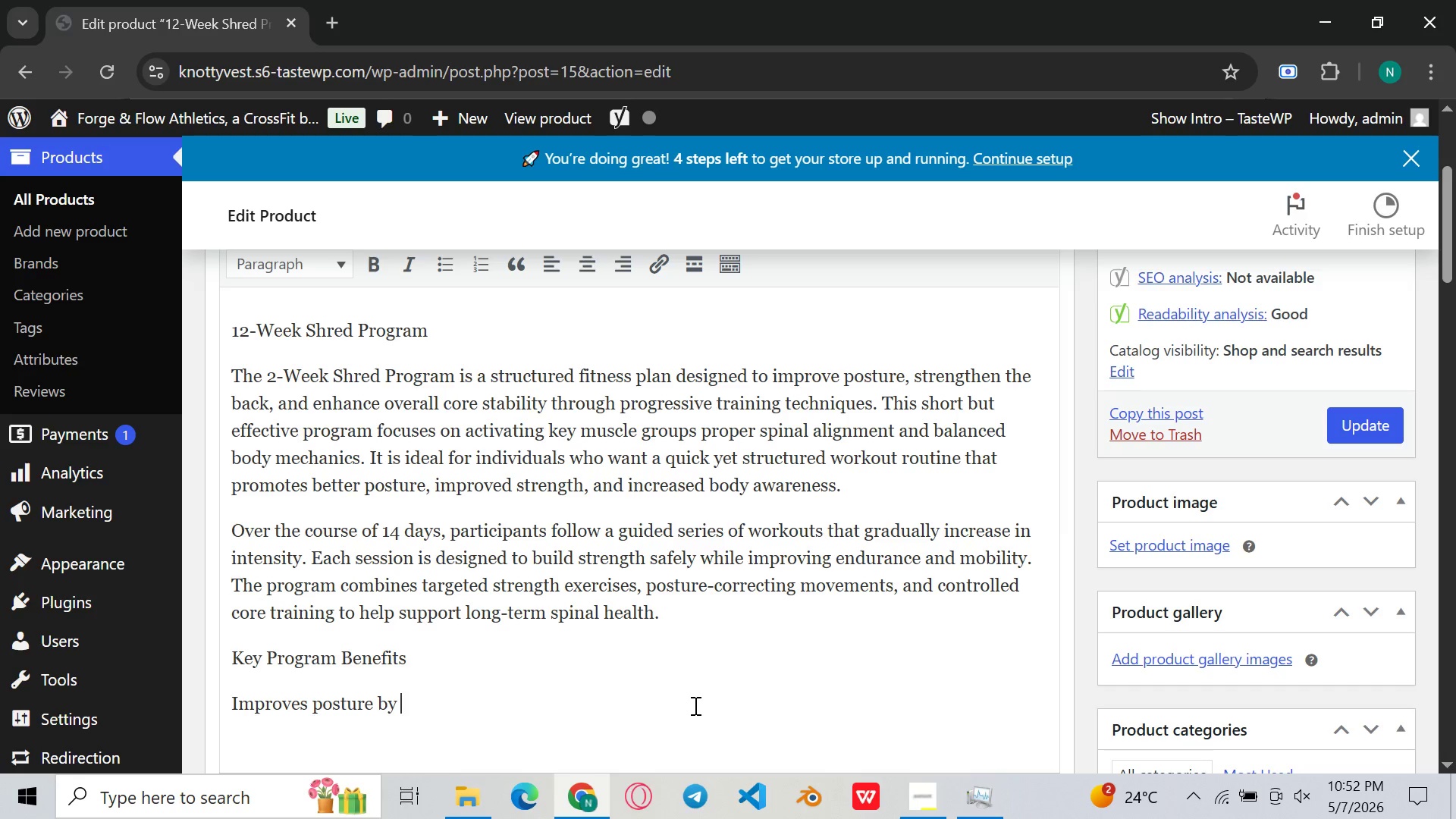 
type(strength )
key(Backspace)
type(ening muscles that support proper spinal alignment)
 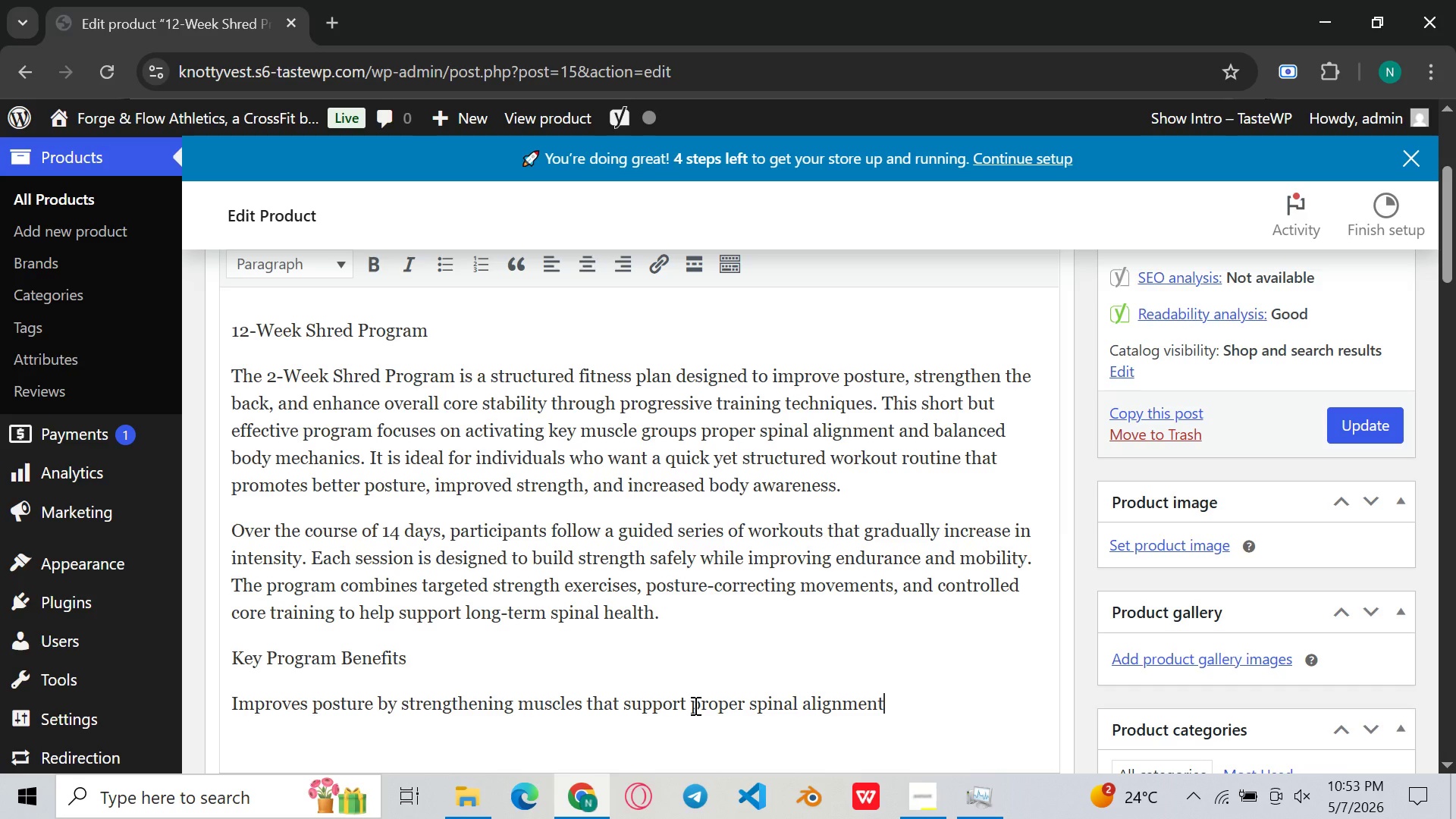 
key(Enter)
 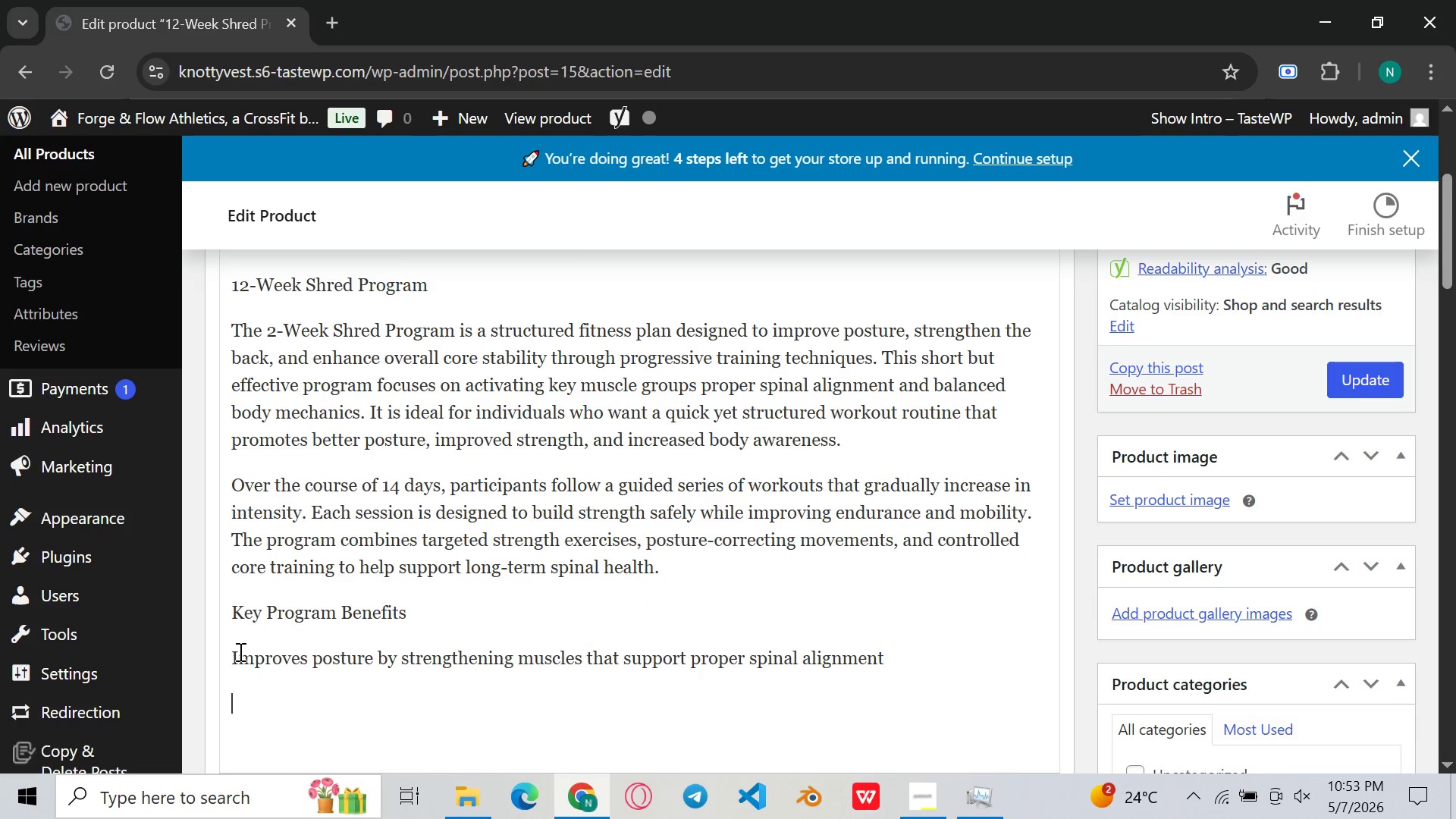 
left_click([232, 654])
 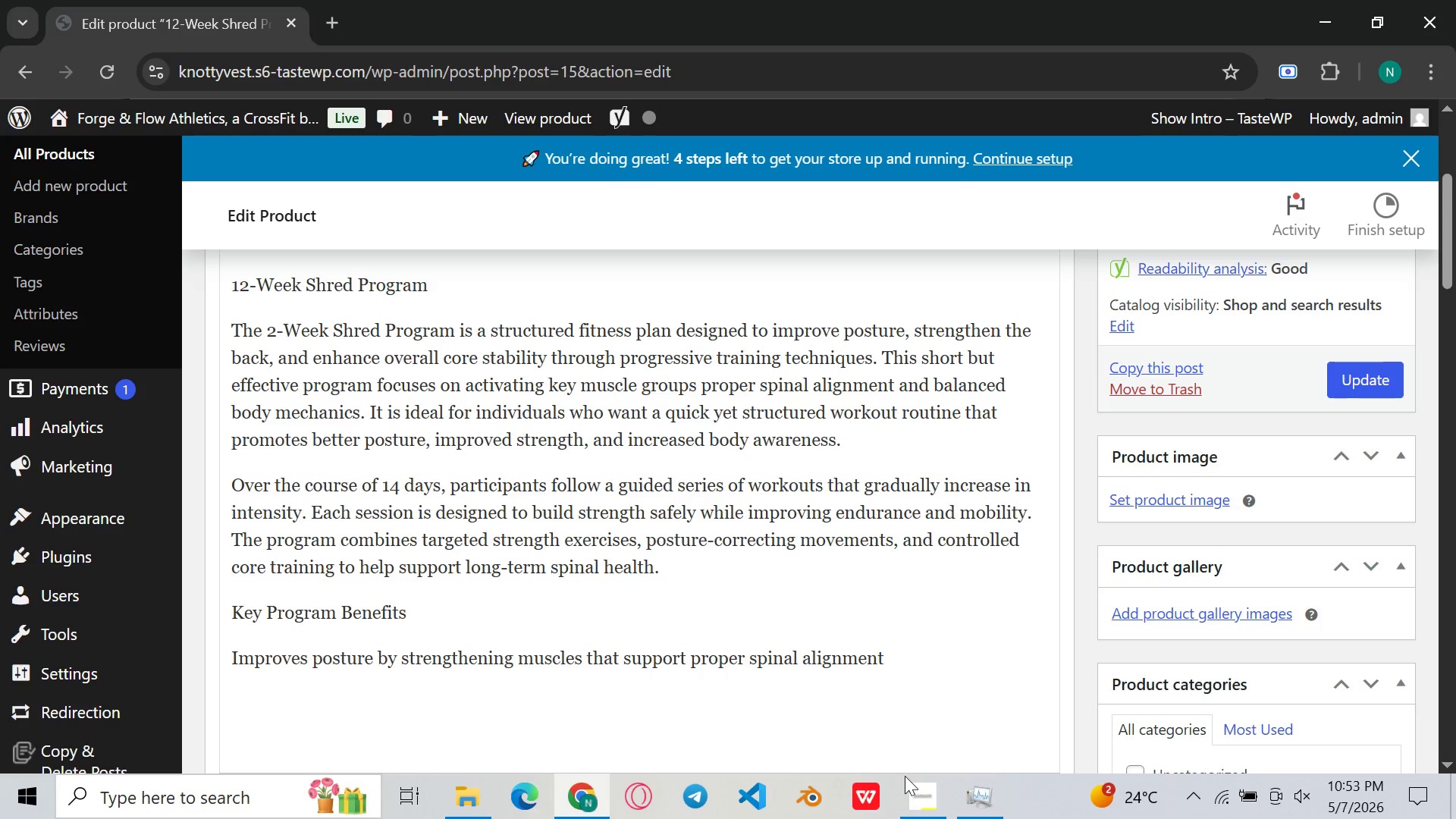 
left_click([908, 801])